 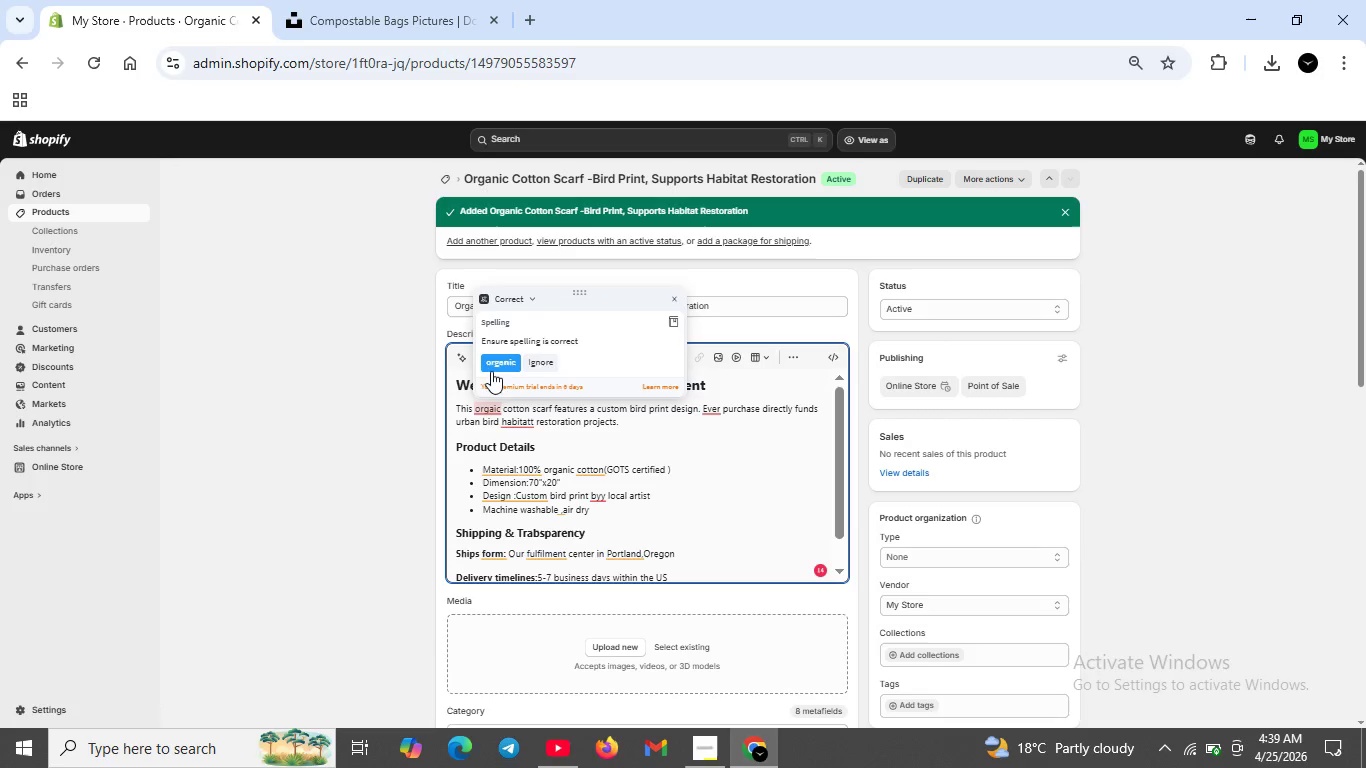 
left_click([495, 365])
 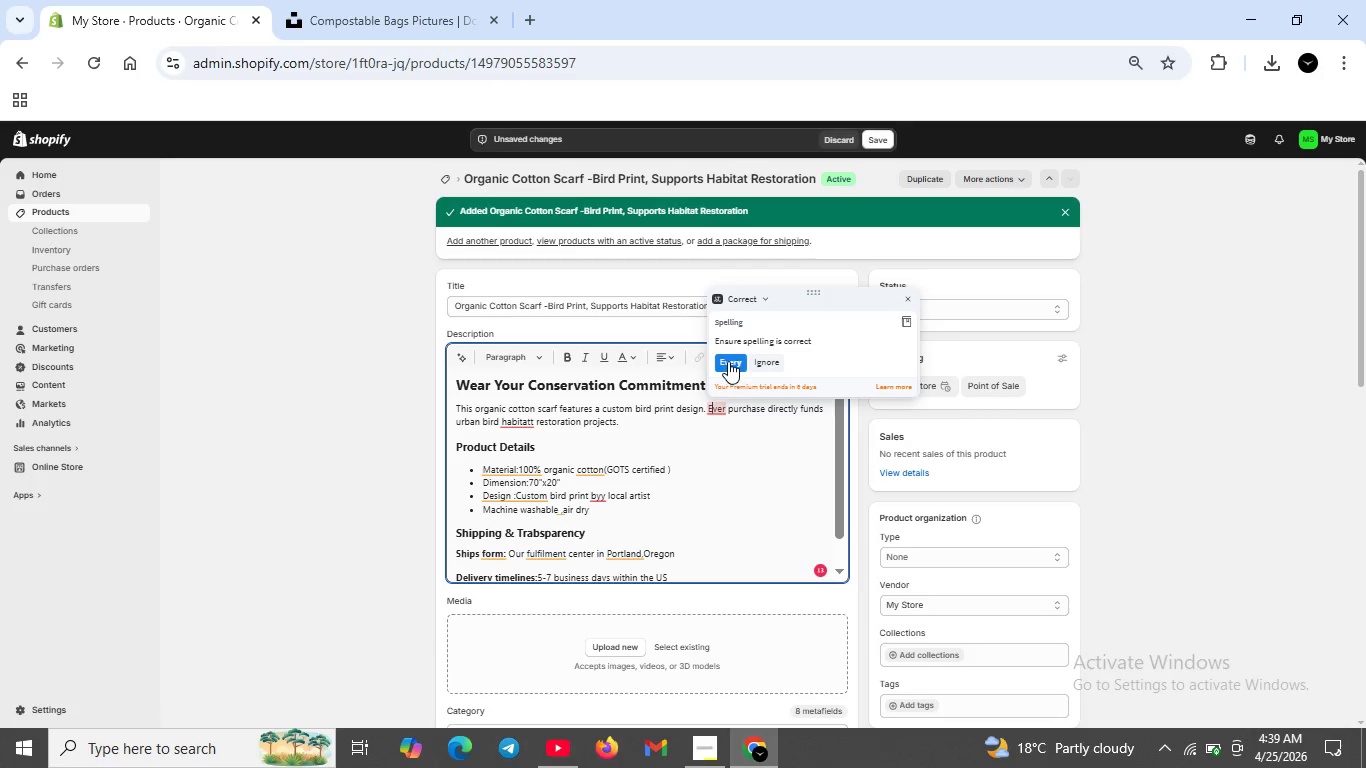 
left_click([728, 361])
 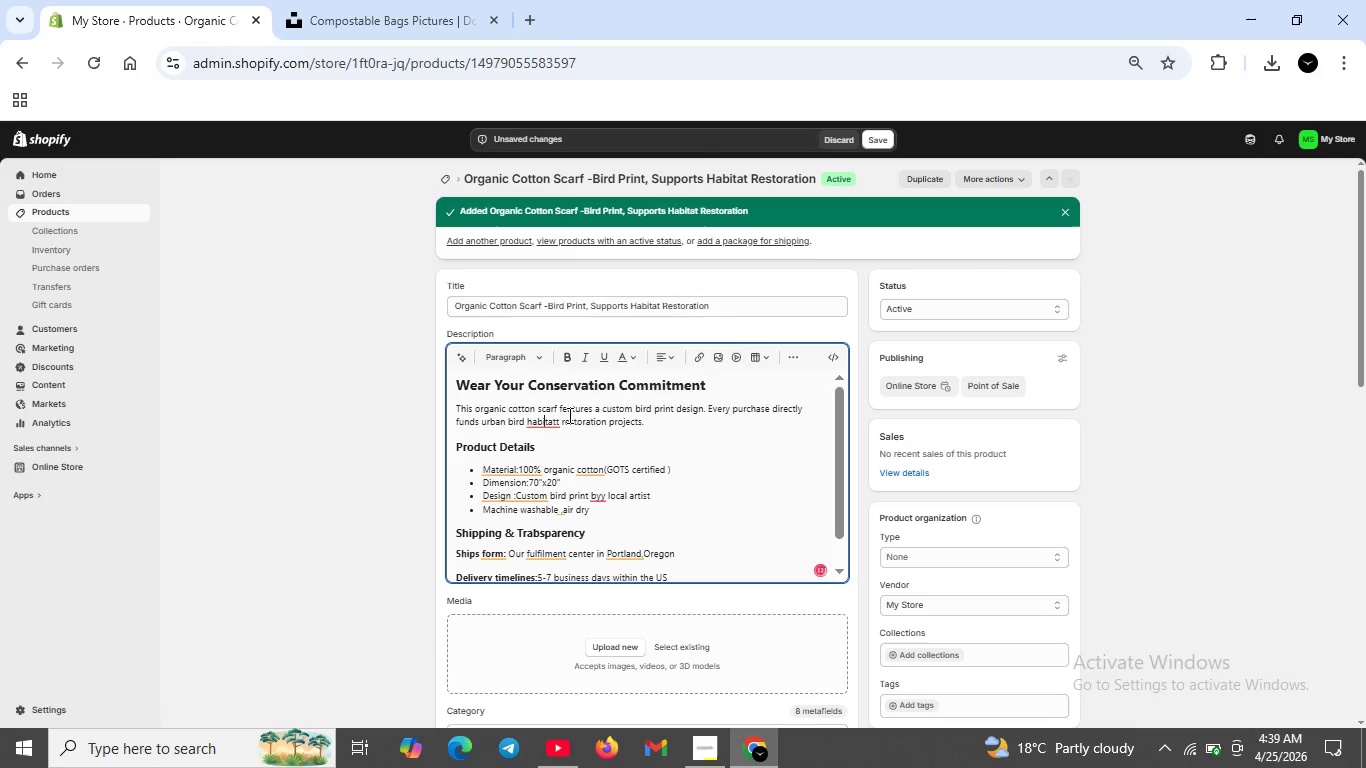 
left_click([545, 420])
 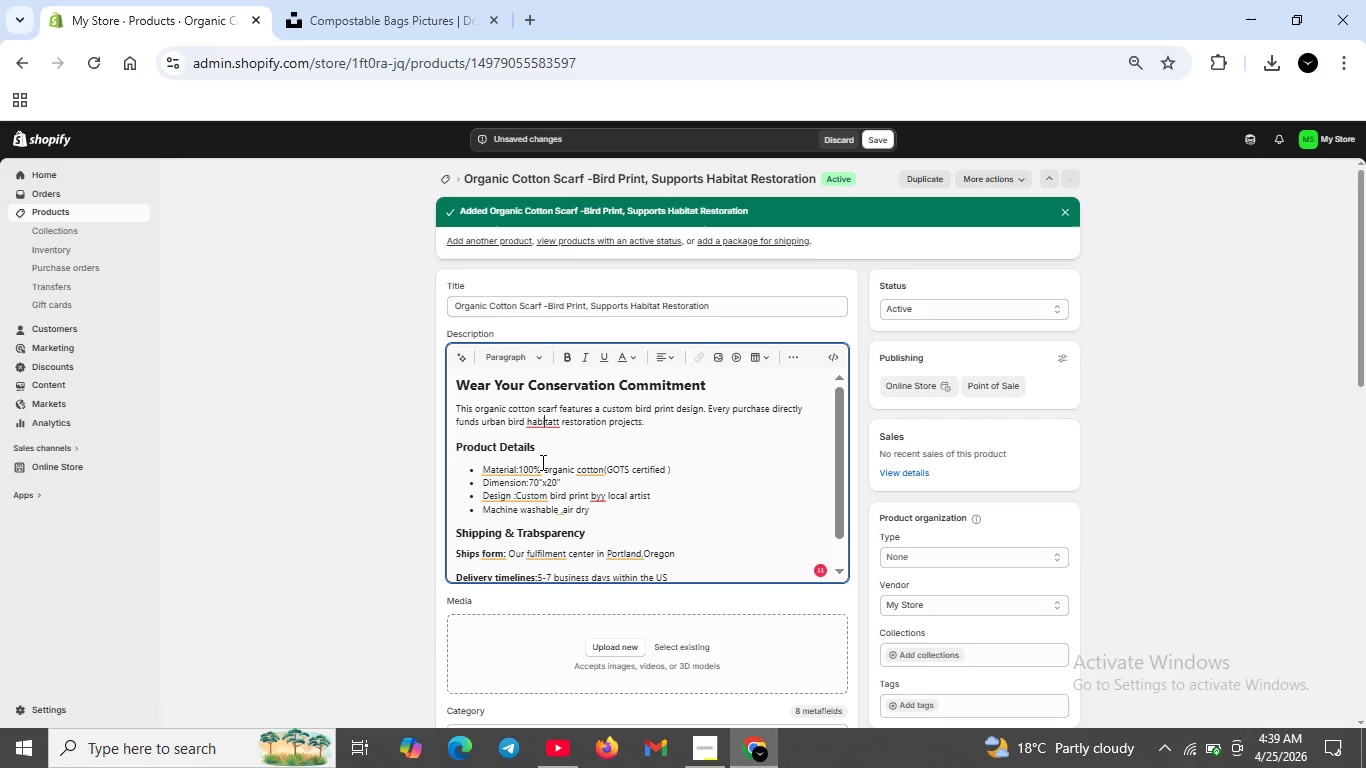 
left_click([561, 377])
 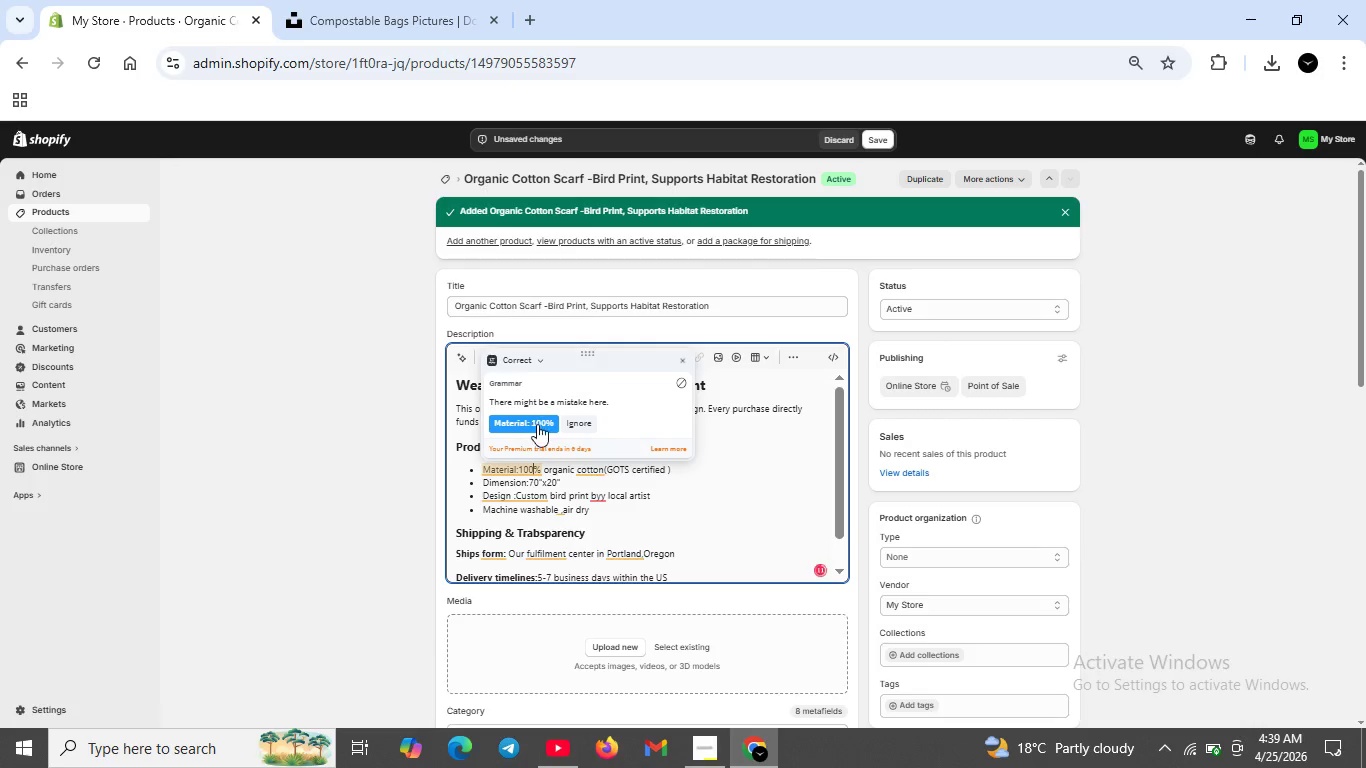 
left_click([531, 466])
 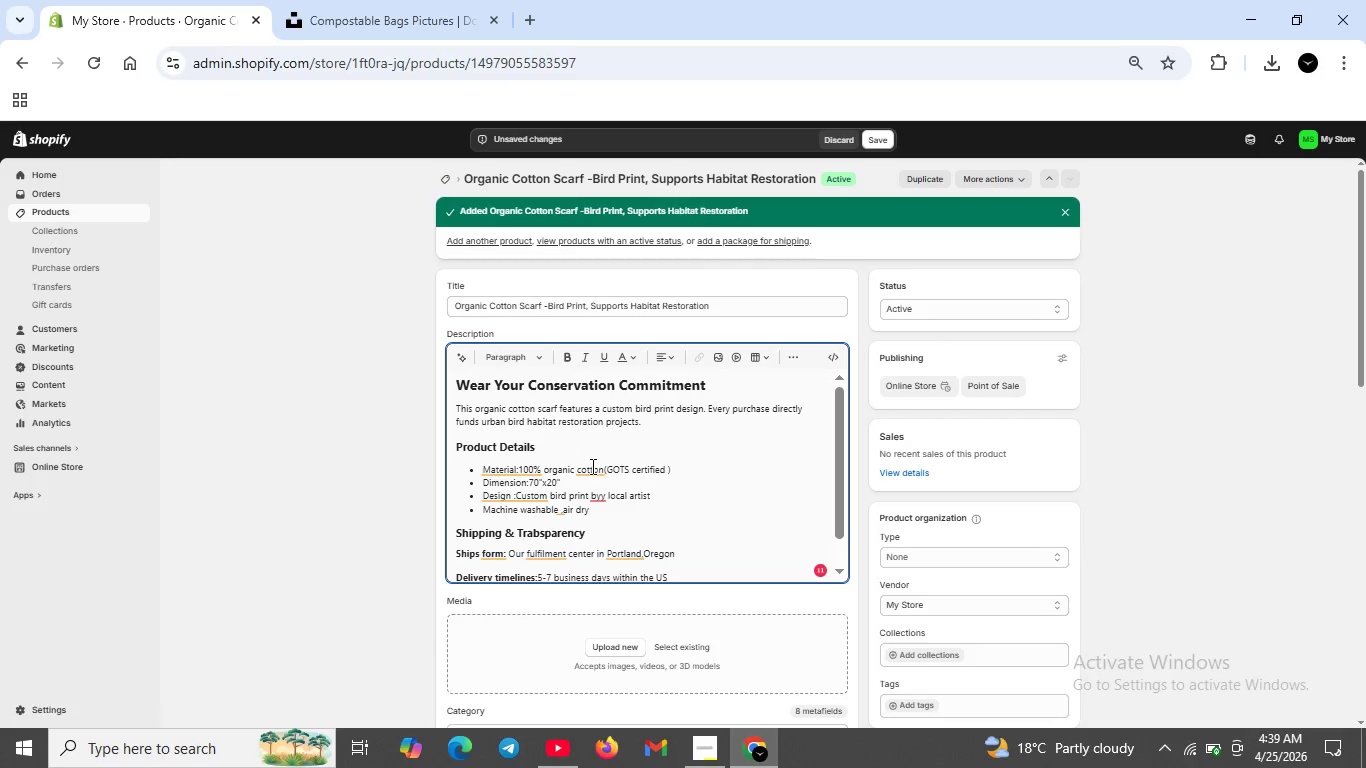 
left_click([537, 424])
 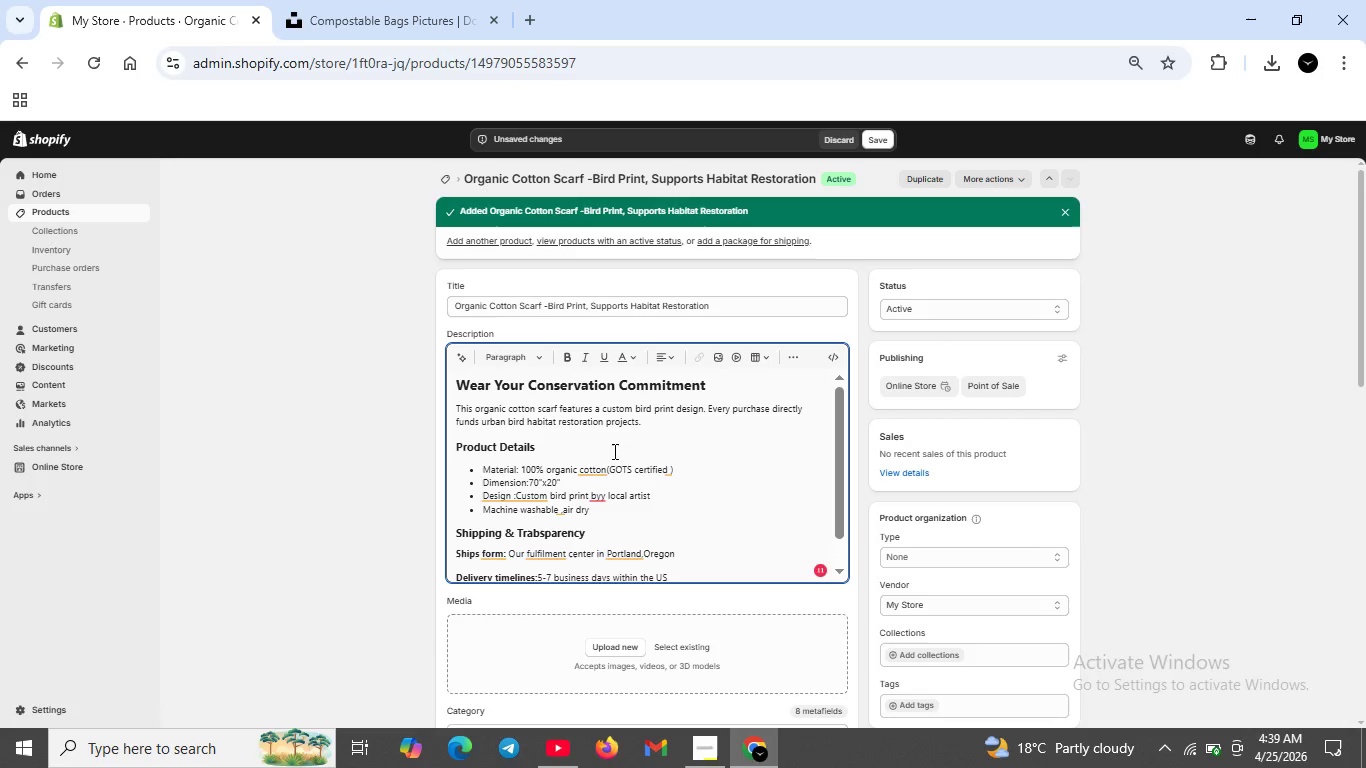 
left_click([594, 421])
 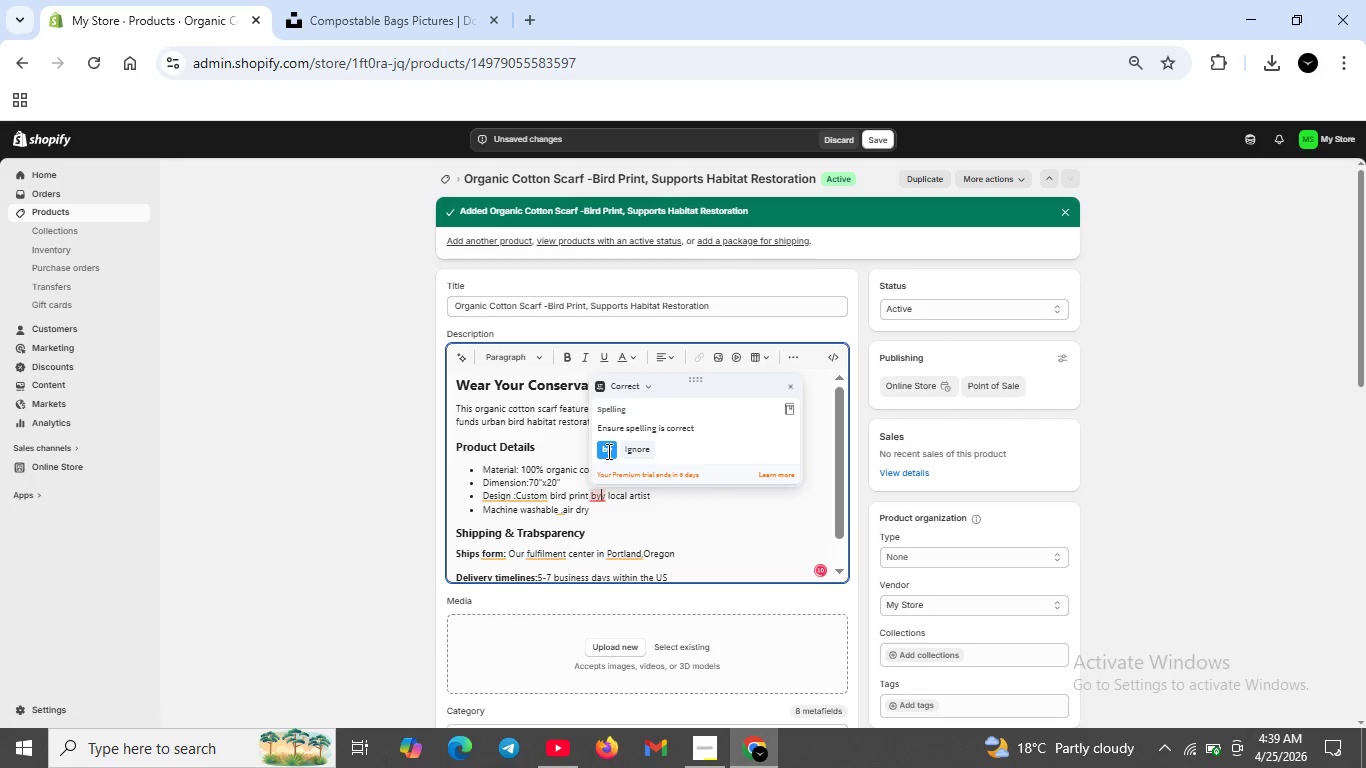 
left_click([600, 498])
 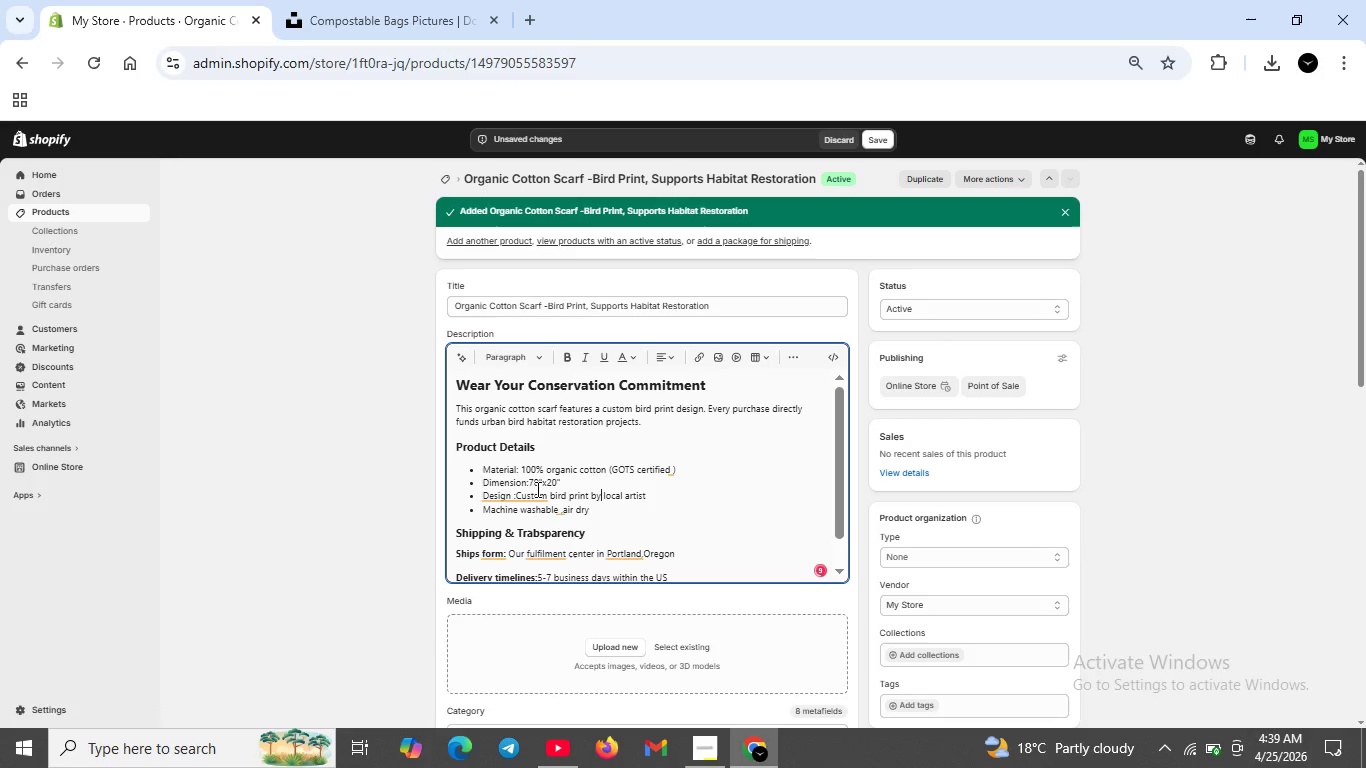 
left_click([608, 452])
 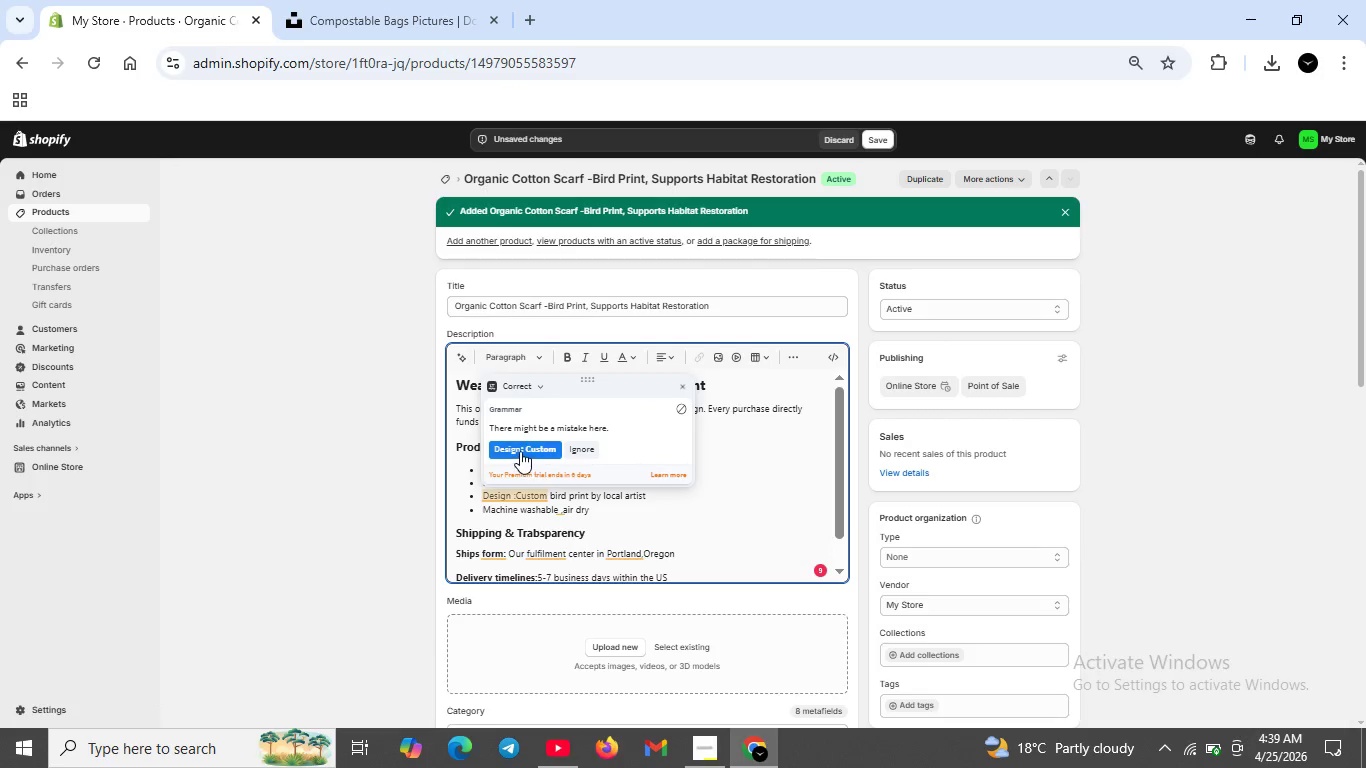 
left_click([520, 451])
 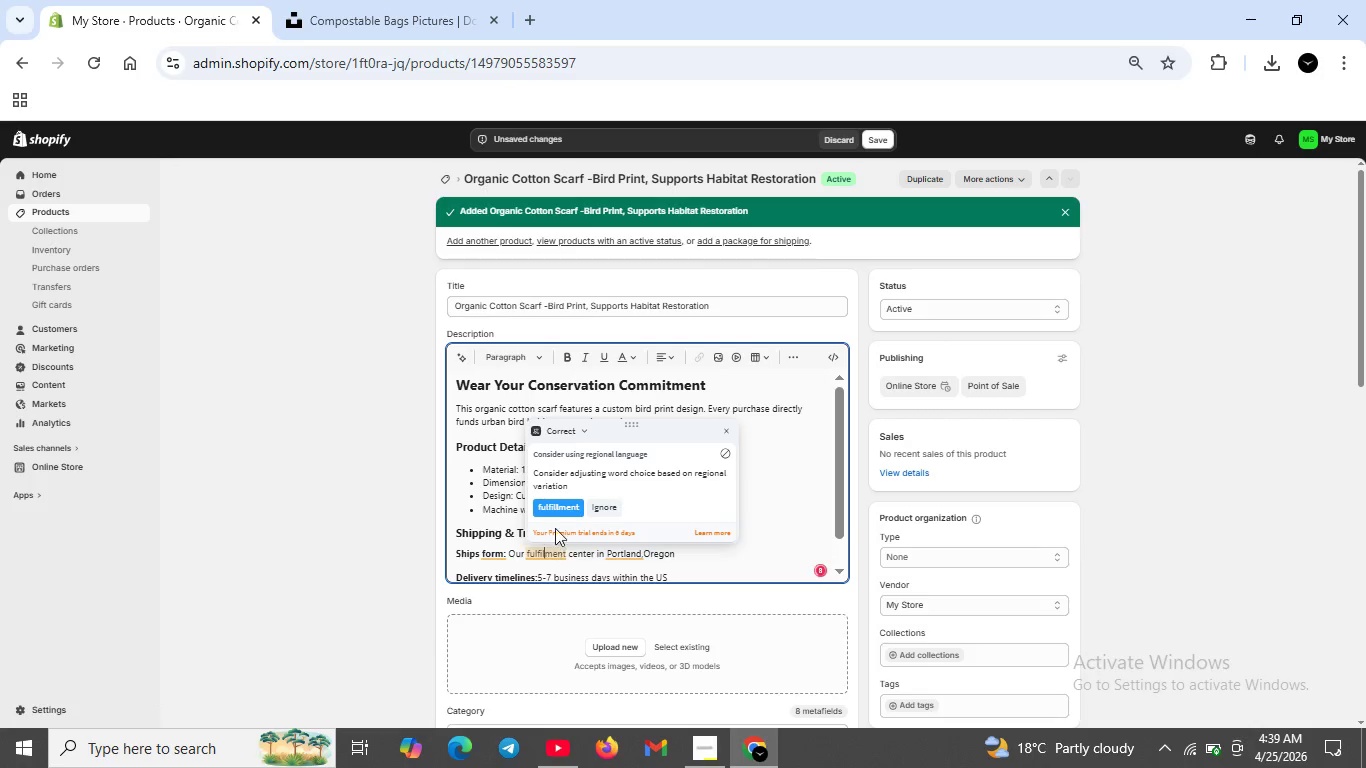 
left_click([546, 549])
 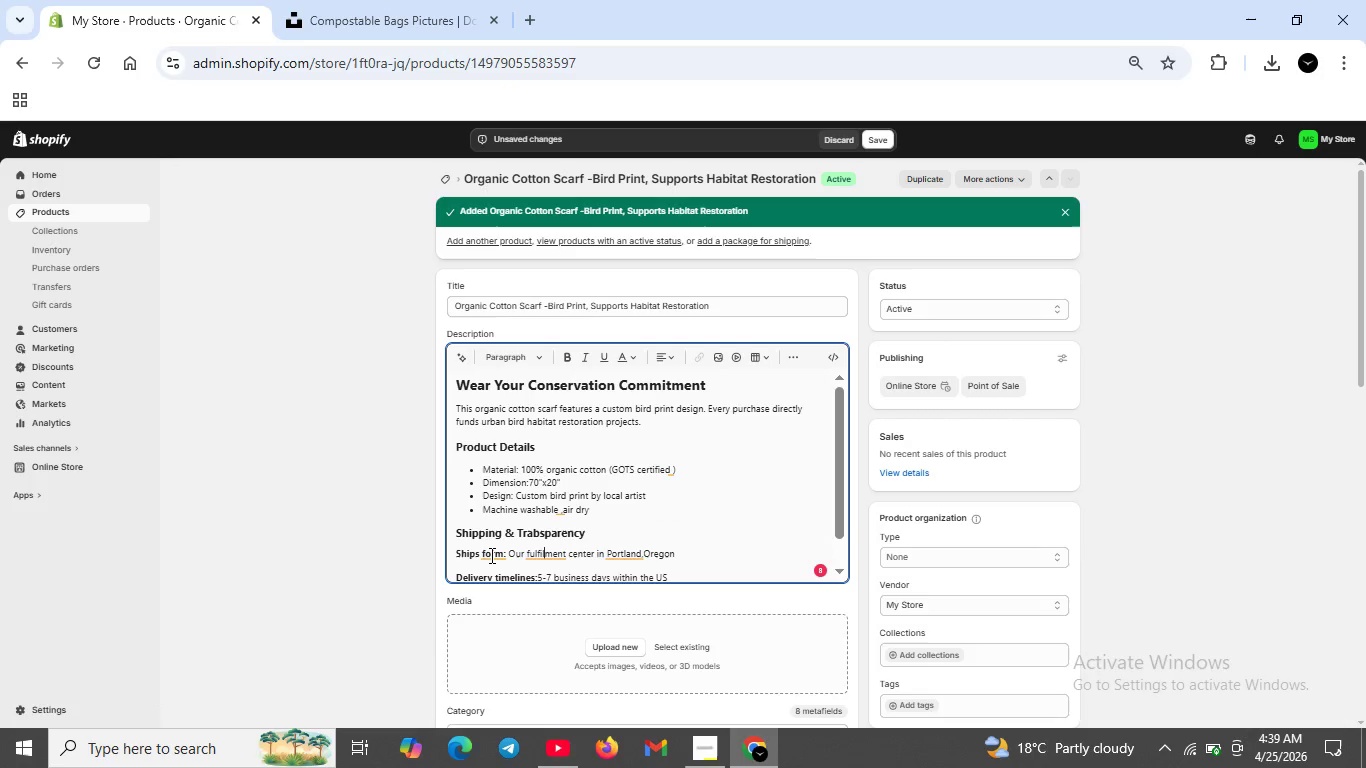 
left_click([553, 514])
 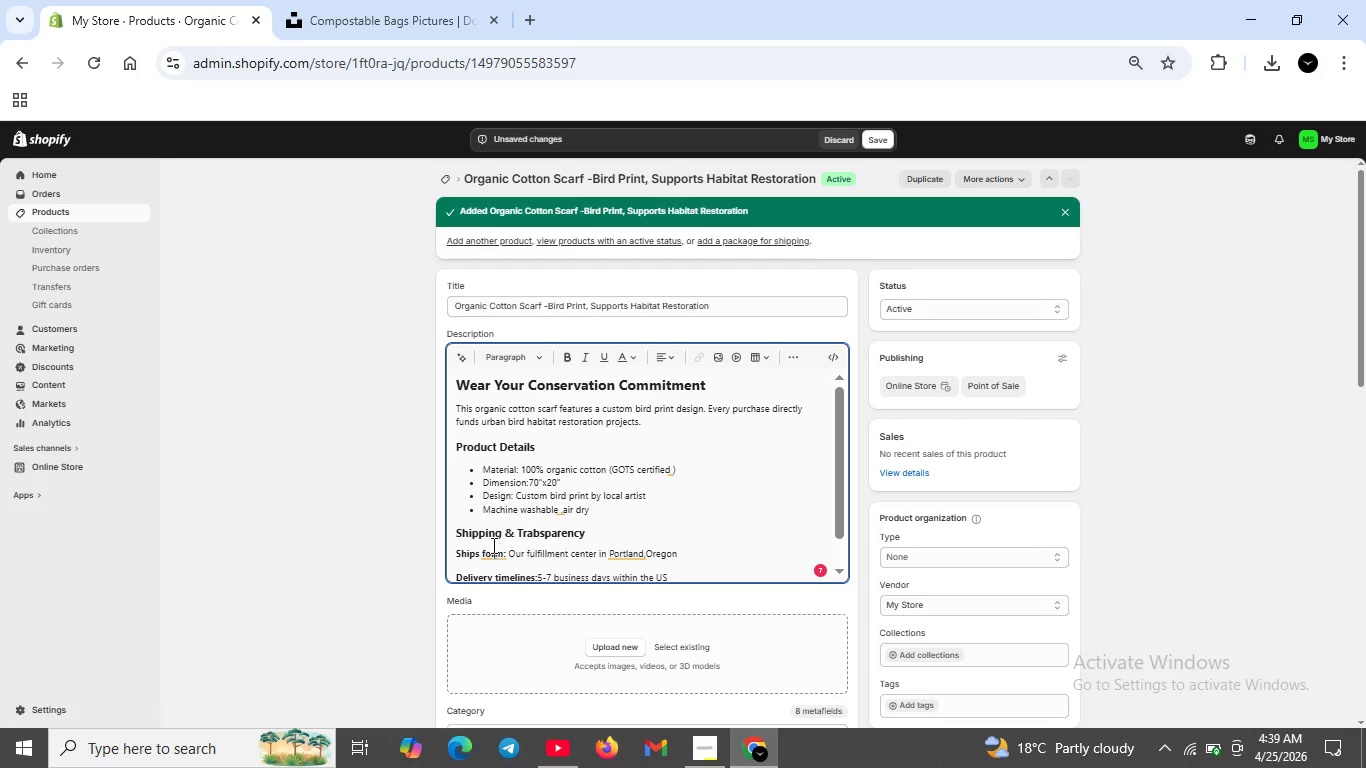 
left_click([498, 551])
 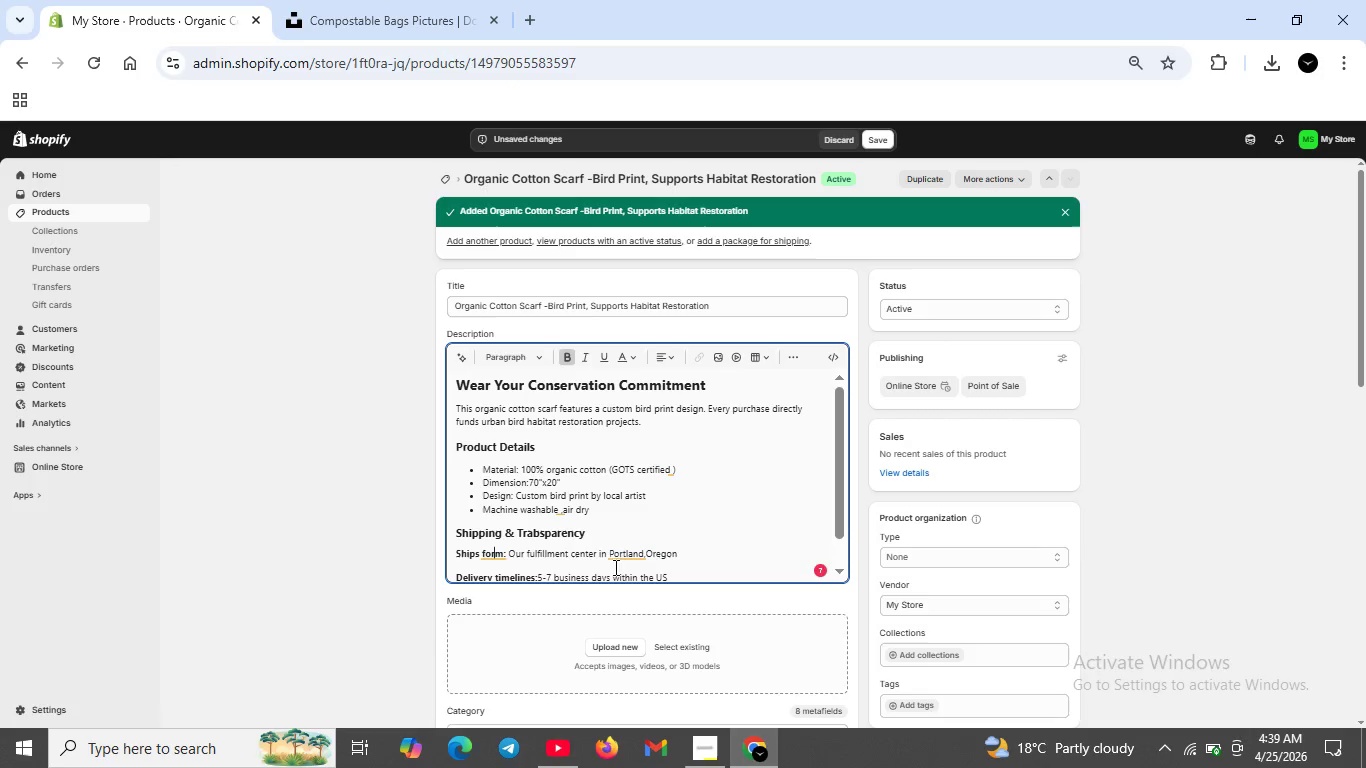 
left_click([505, 510])
 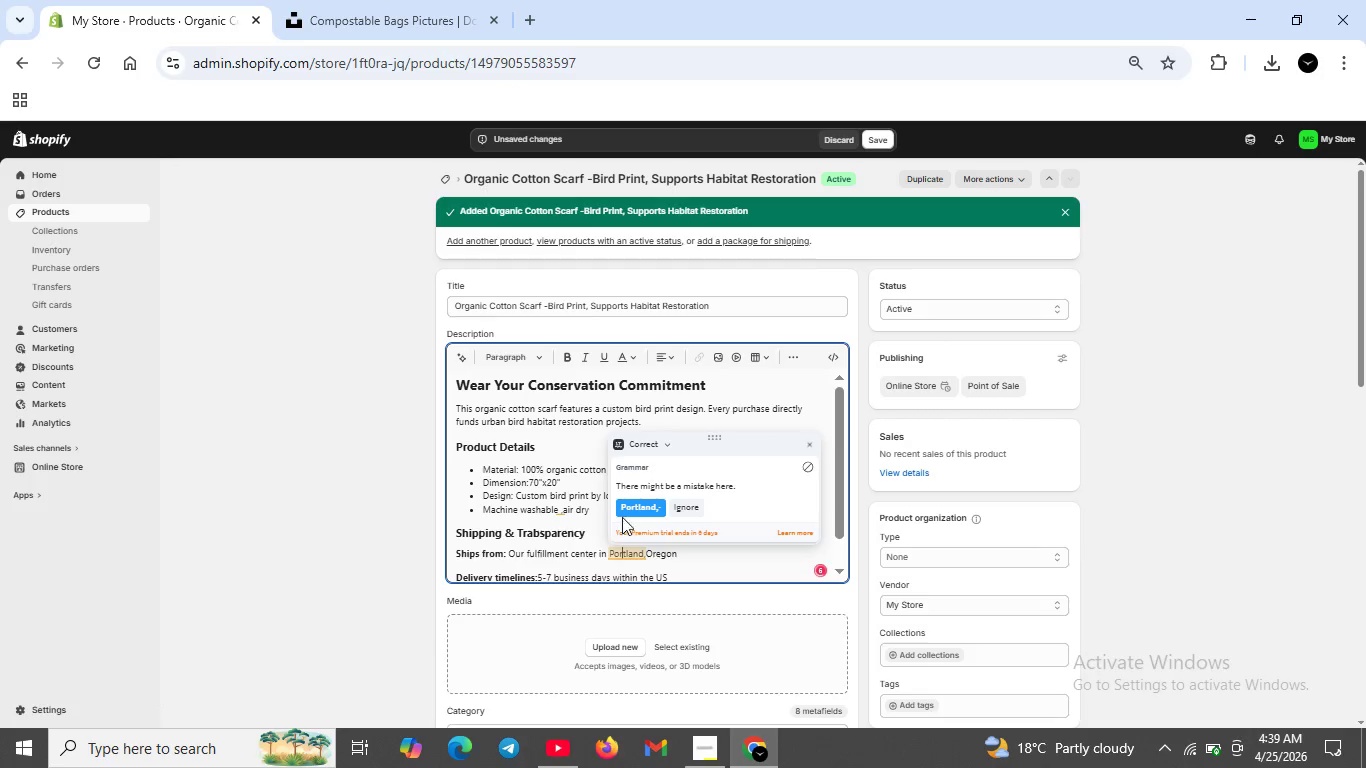 
left_click([621, 554])
 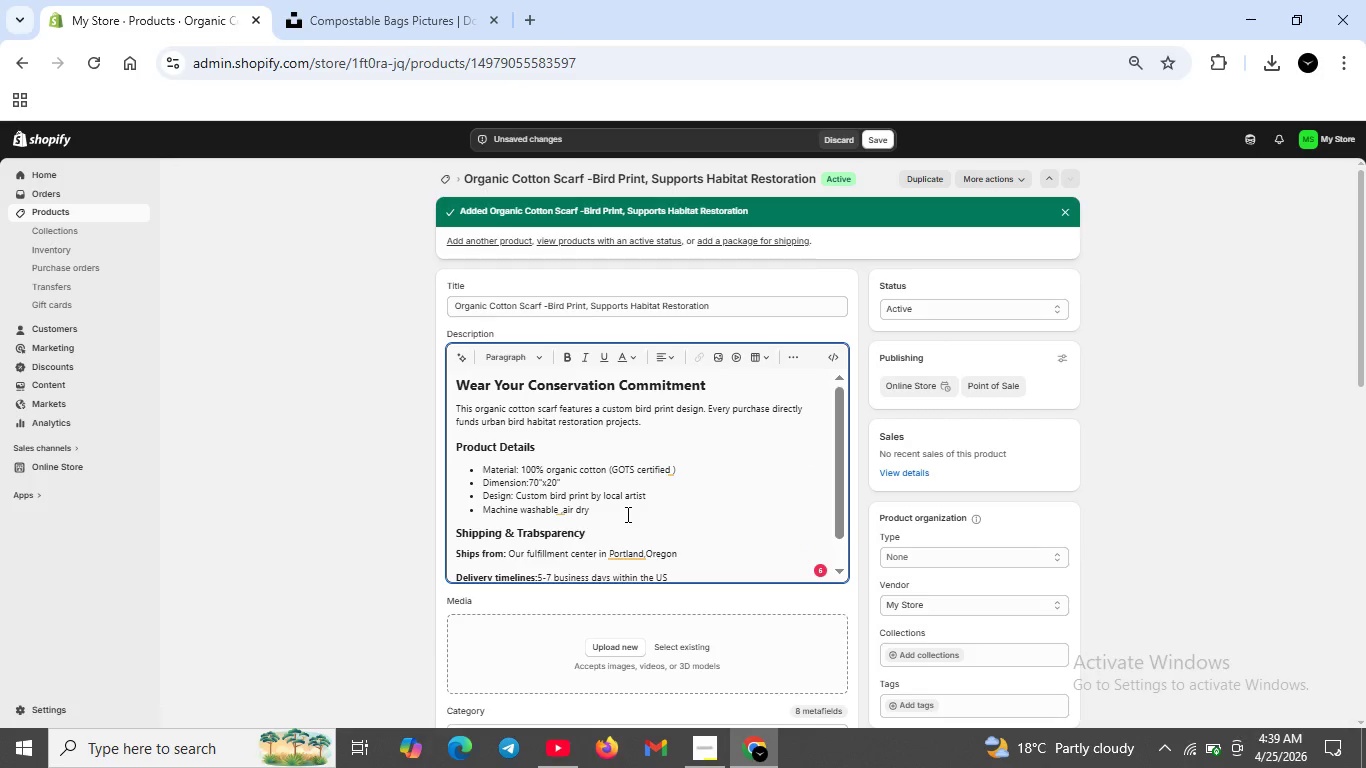 
left_click([623, 511])
 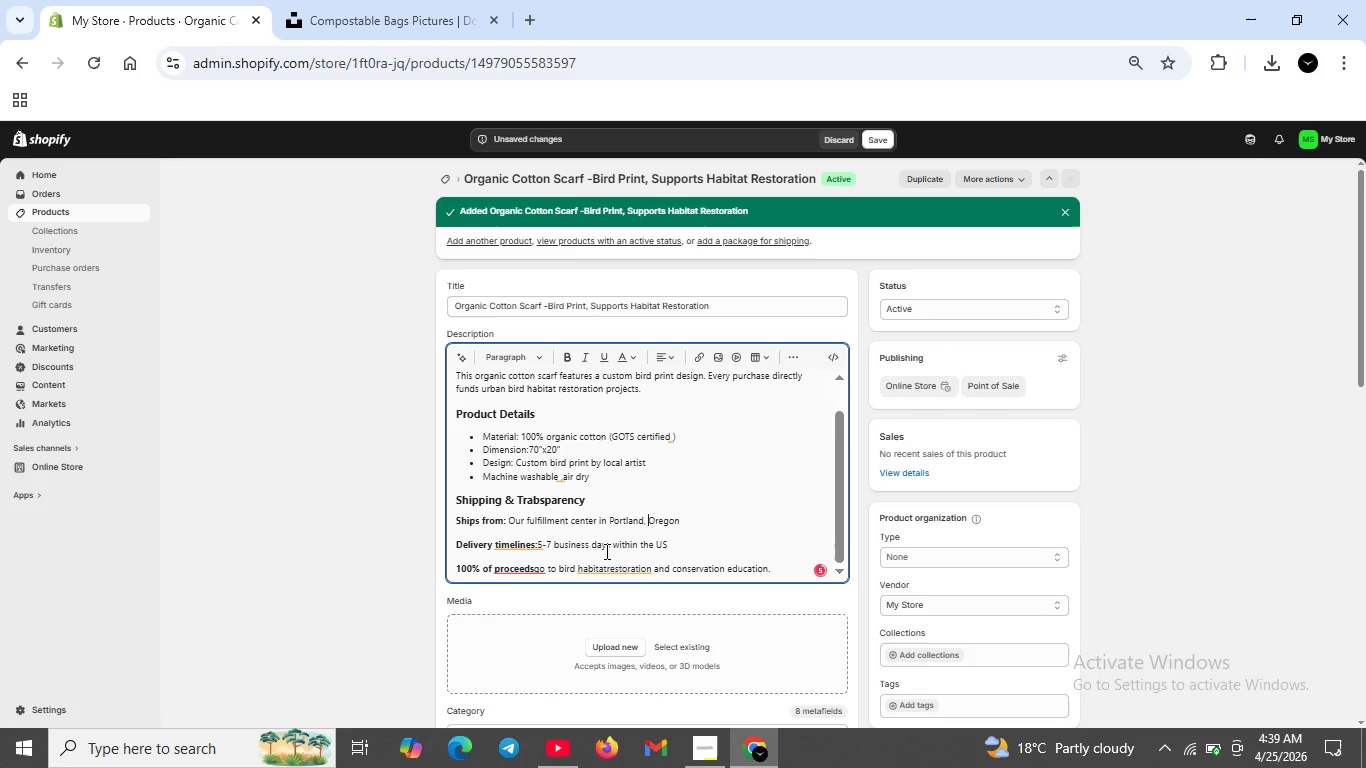 
scroll: coordinate [626, 514], scroll_direction: none, amount: 0.0
 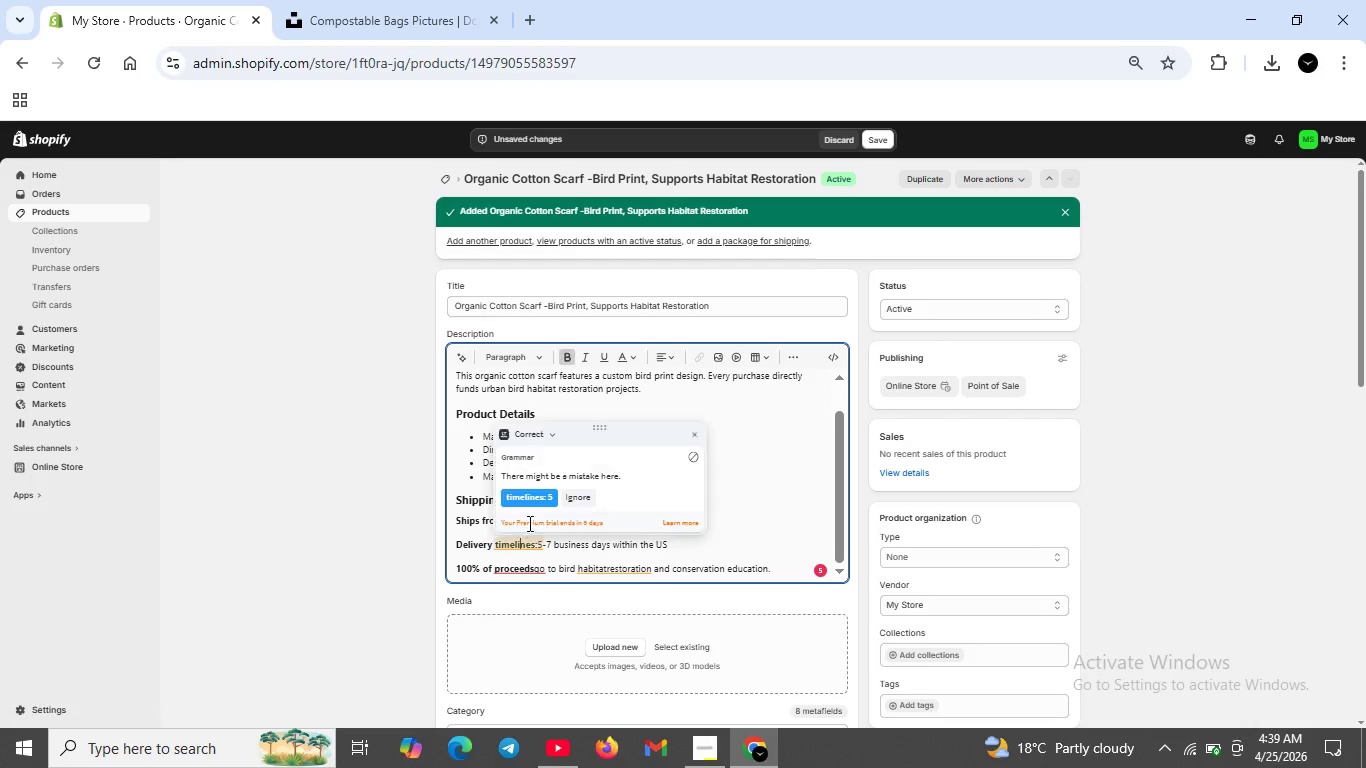 
left_click([521, 550])
 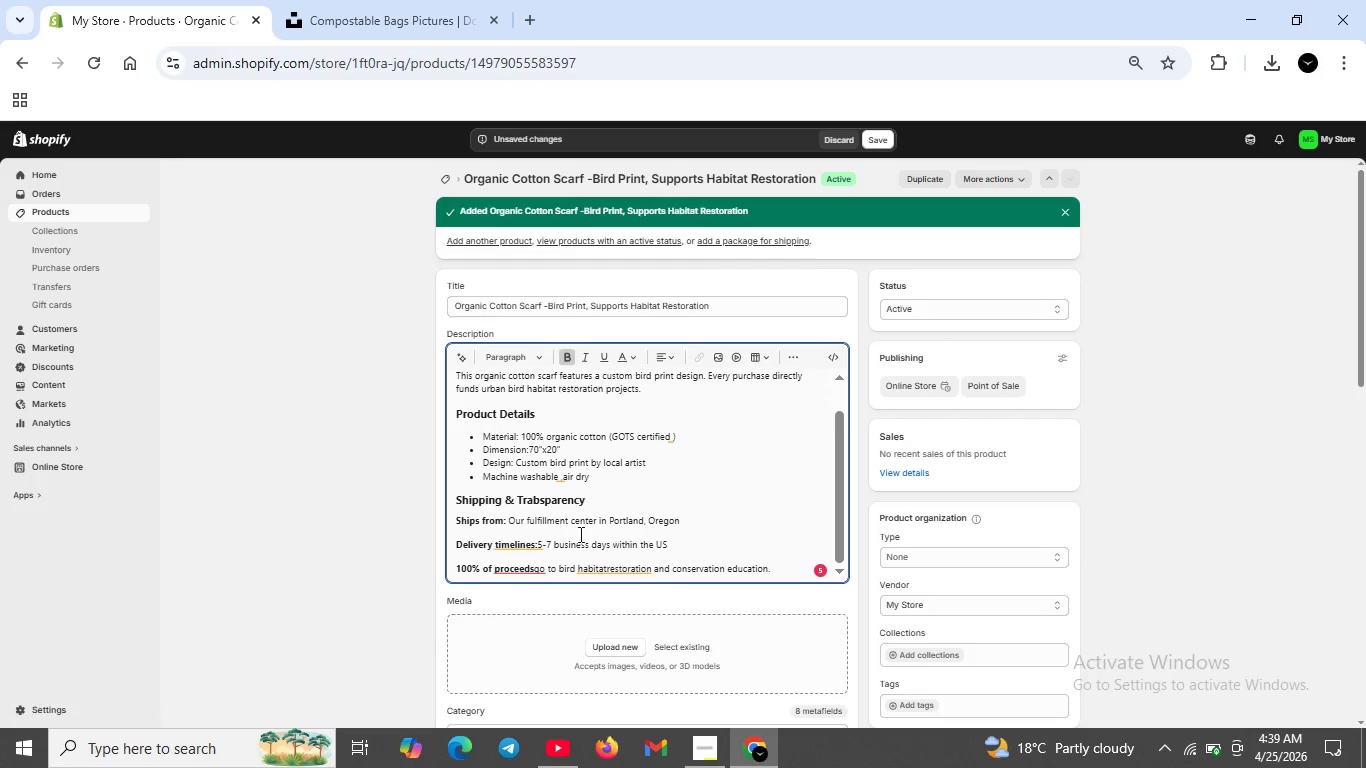 
left_click([532, 494])
 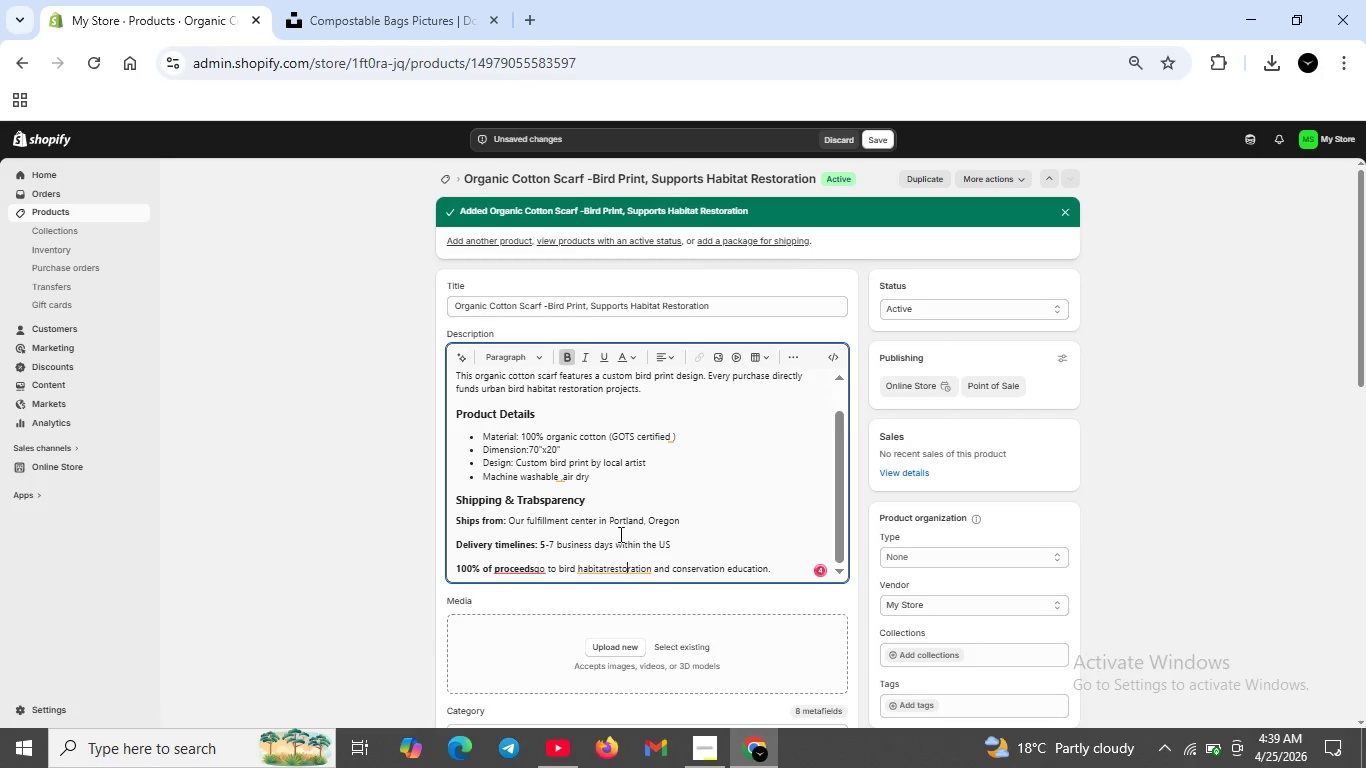 
left_click([627, 571])
 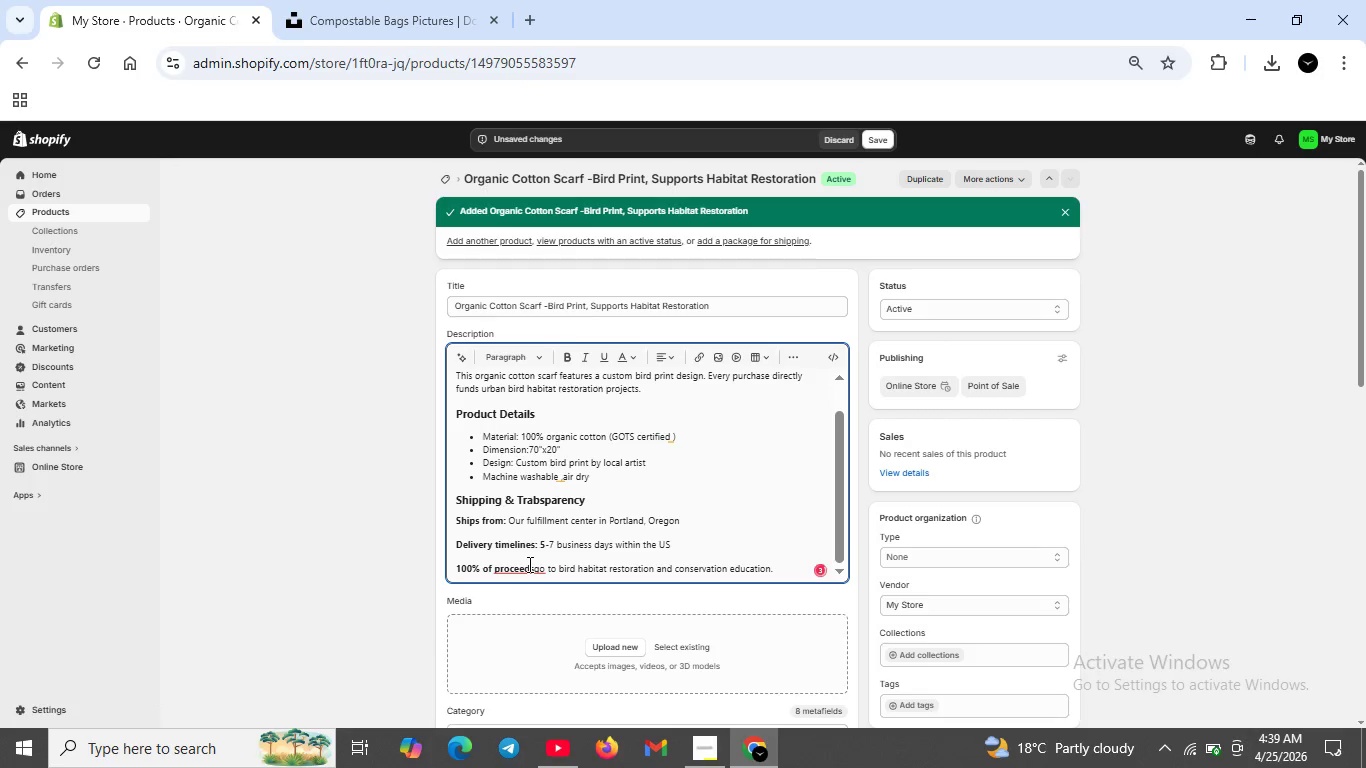 
left_click([528, 564])
 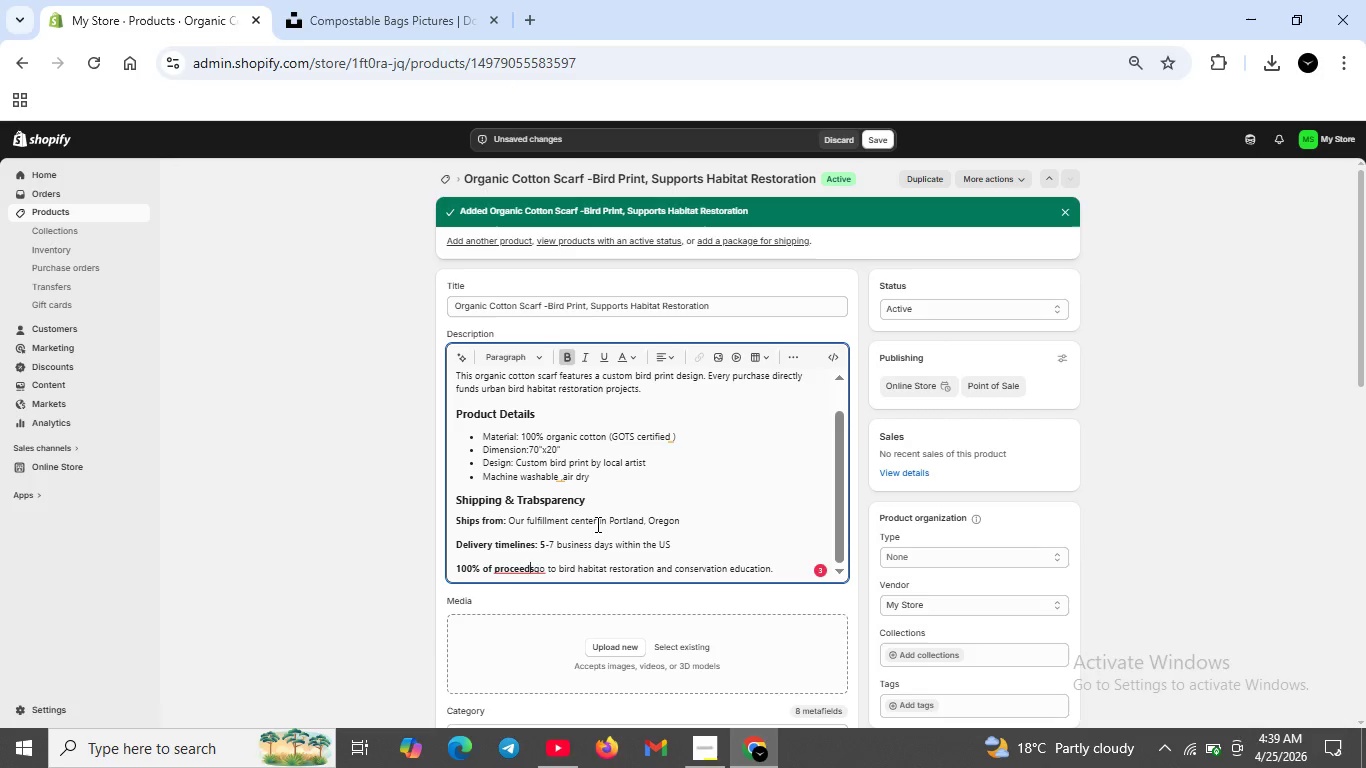 
left_click([533, 521])
 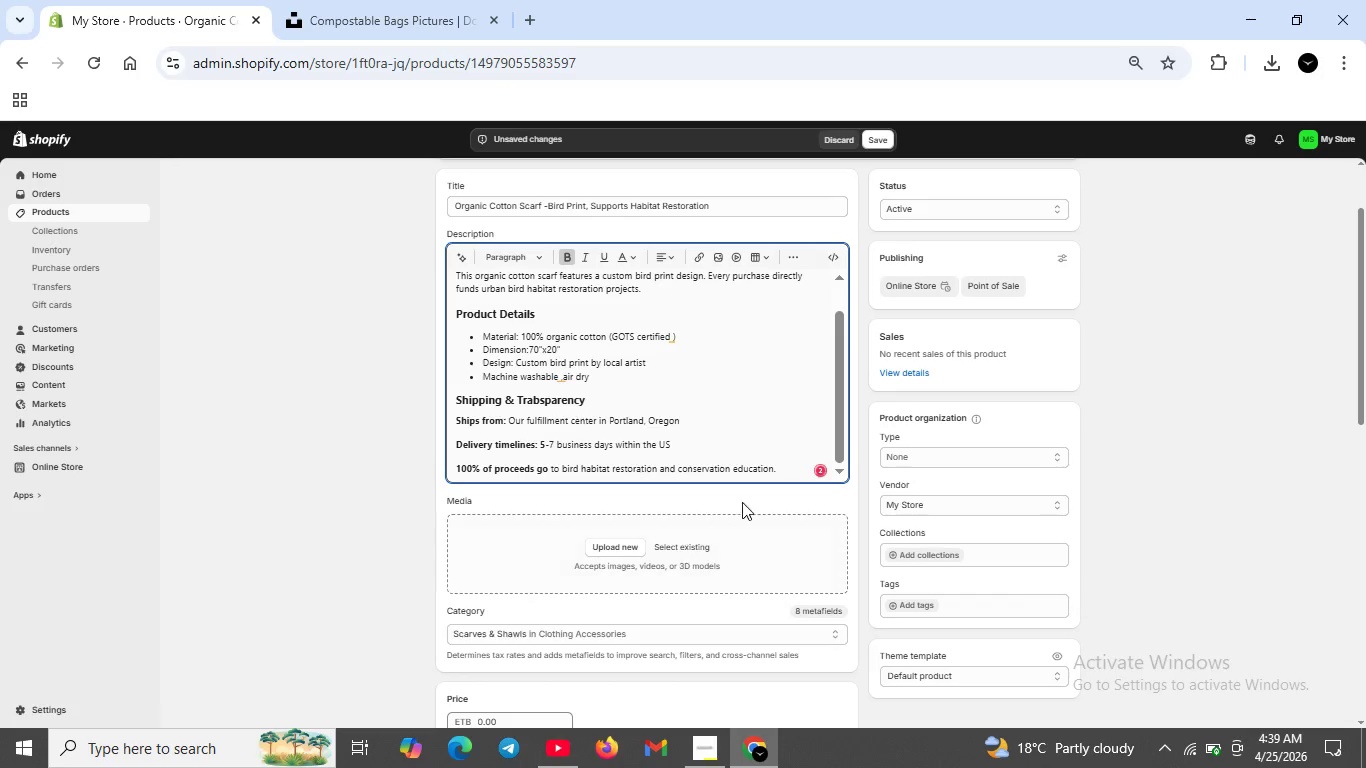 
scroll: coordinate [600, 526], scroll_direction: down, amount: 1.0
 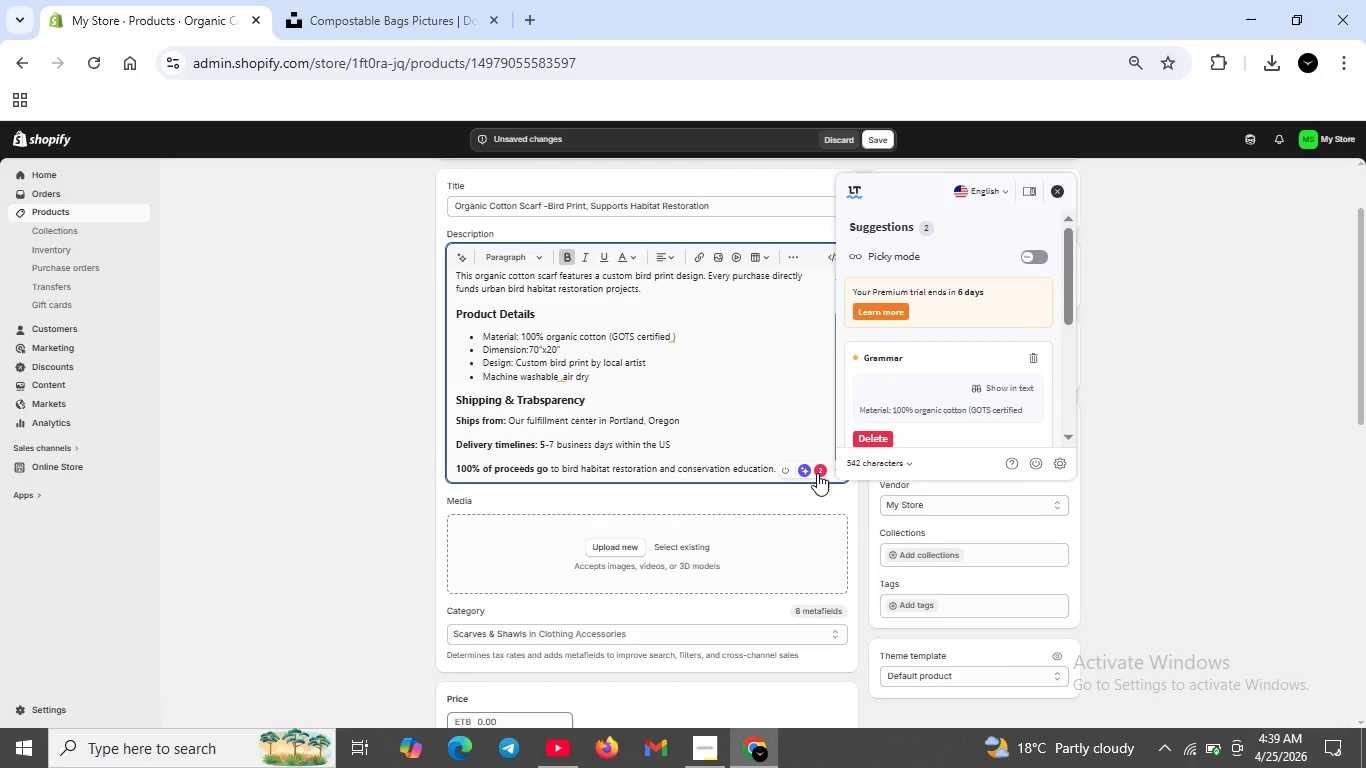 
left_click([824, 469])
 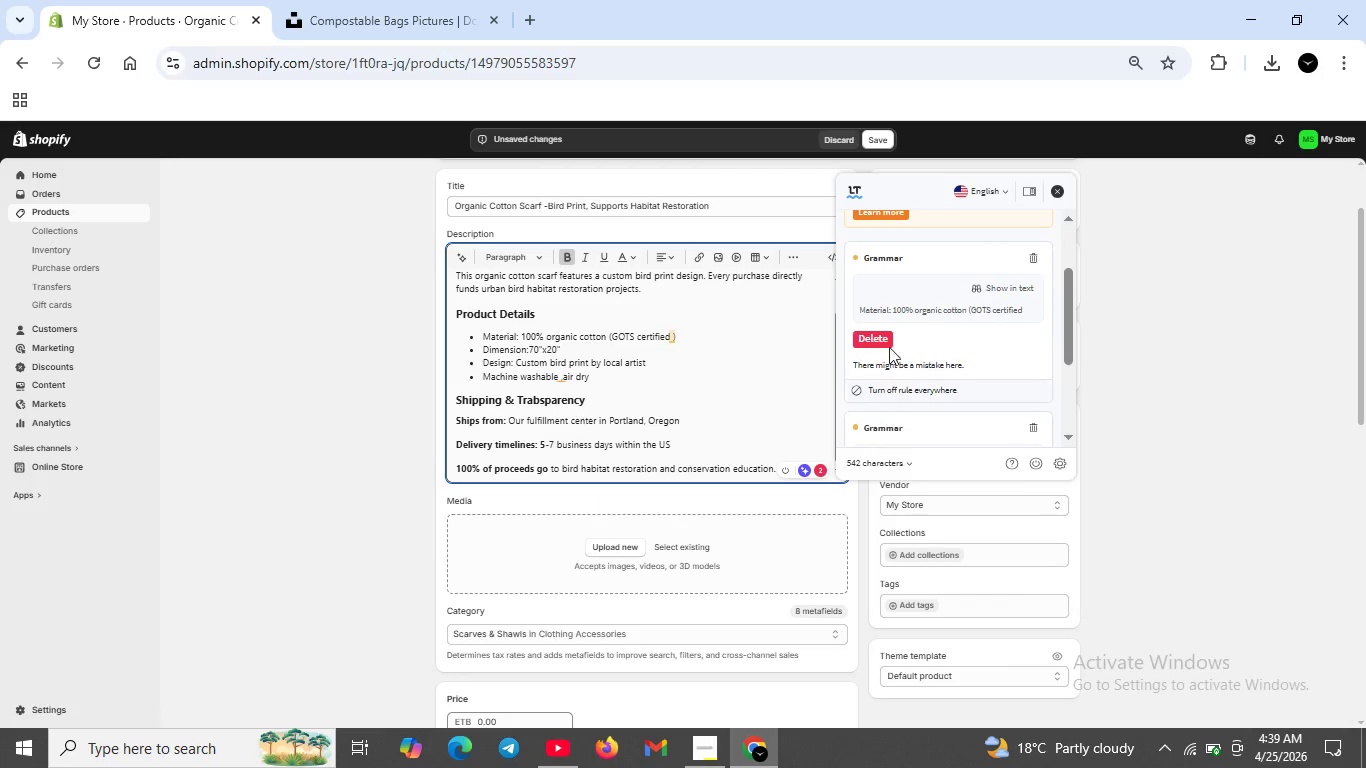 
scroll: coordinate [868, 434], scroll_direction: down, amount: 1.0
 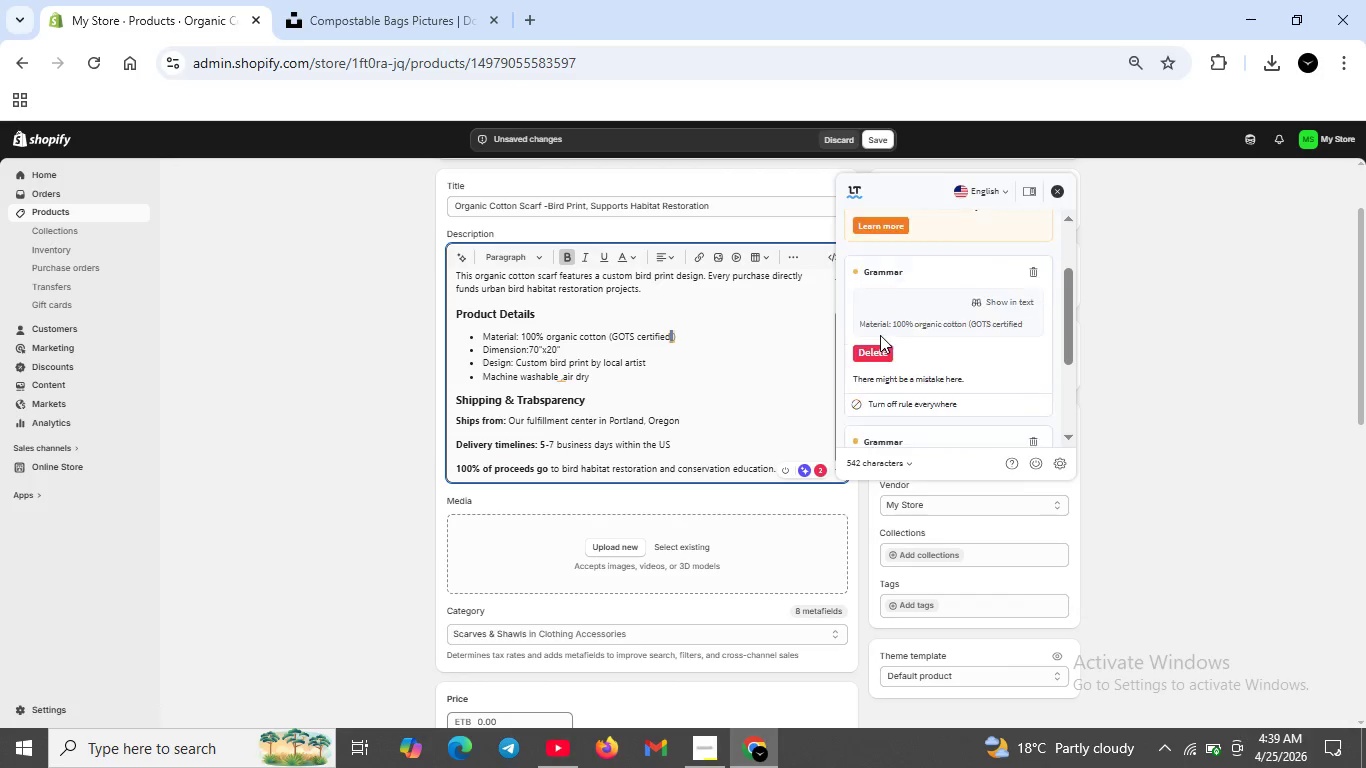 
left_click([883, 340])
 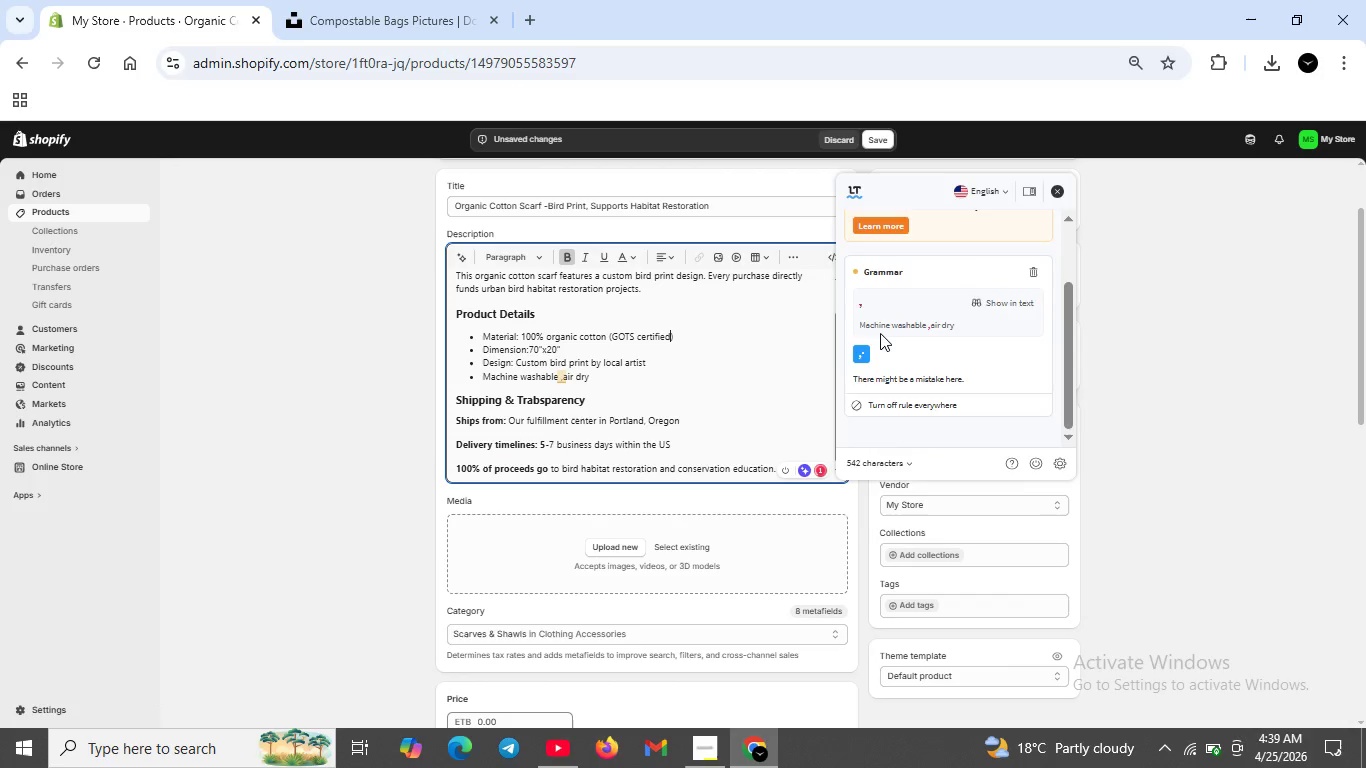 
scroll: coordinate [880, 335], scroll_direction: down, amount: 2.0
 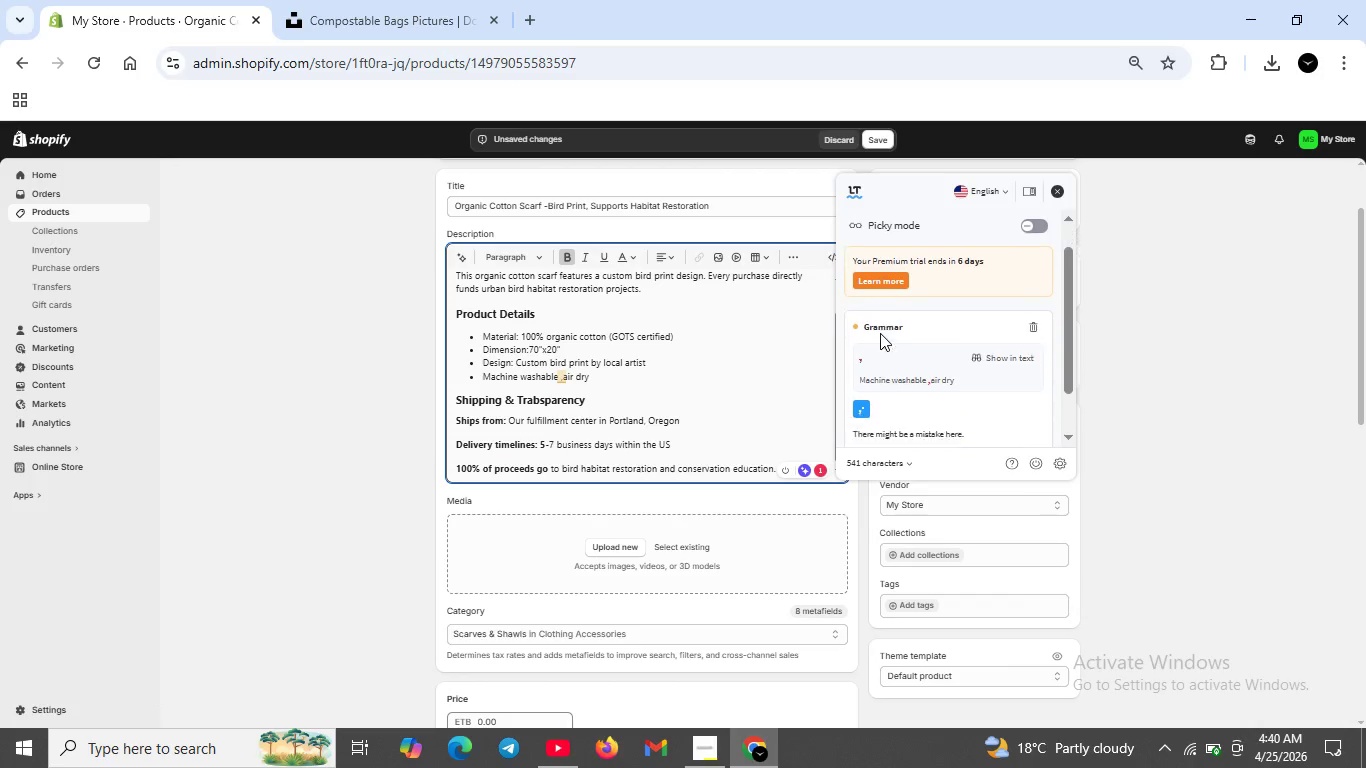 
scroll: coordinate [880, 333], scroll_direction: up, amount: 1.0
 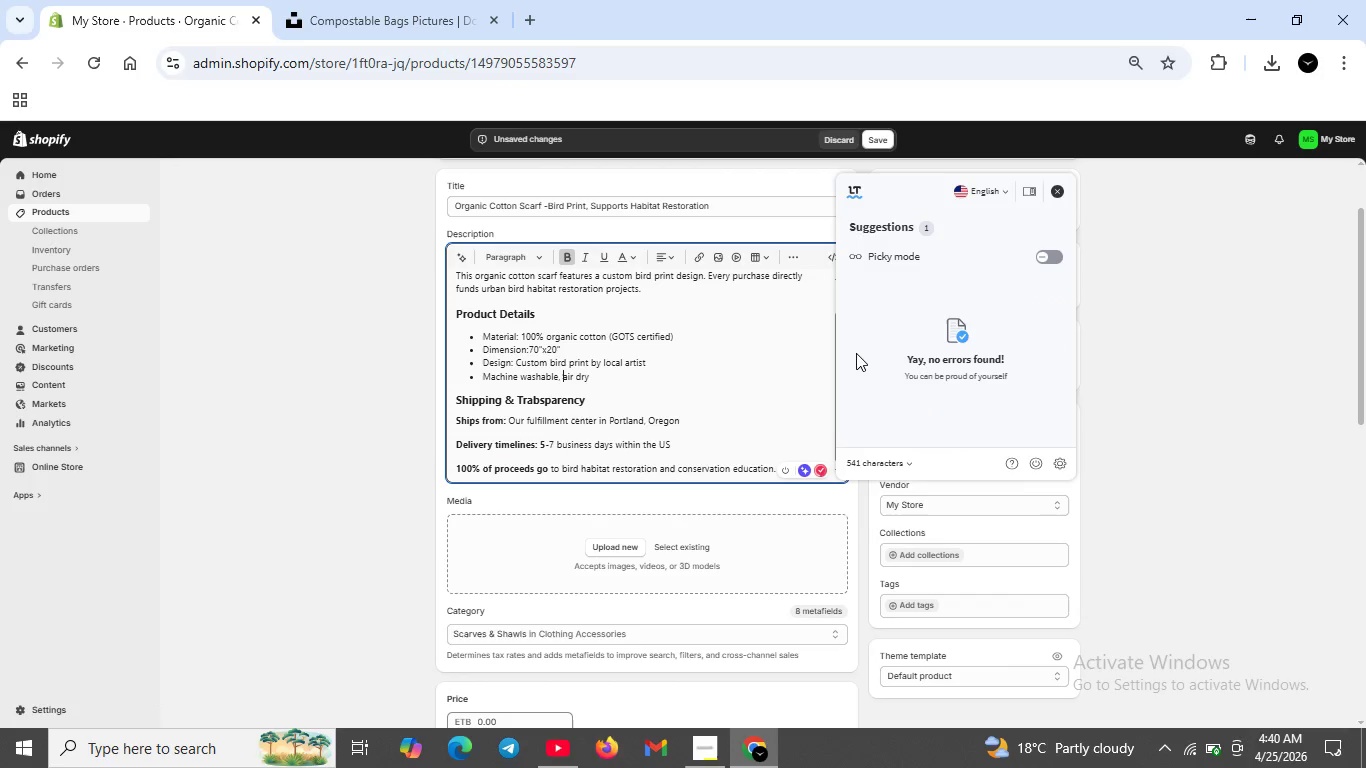 
left_click([856, 353])
 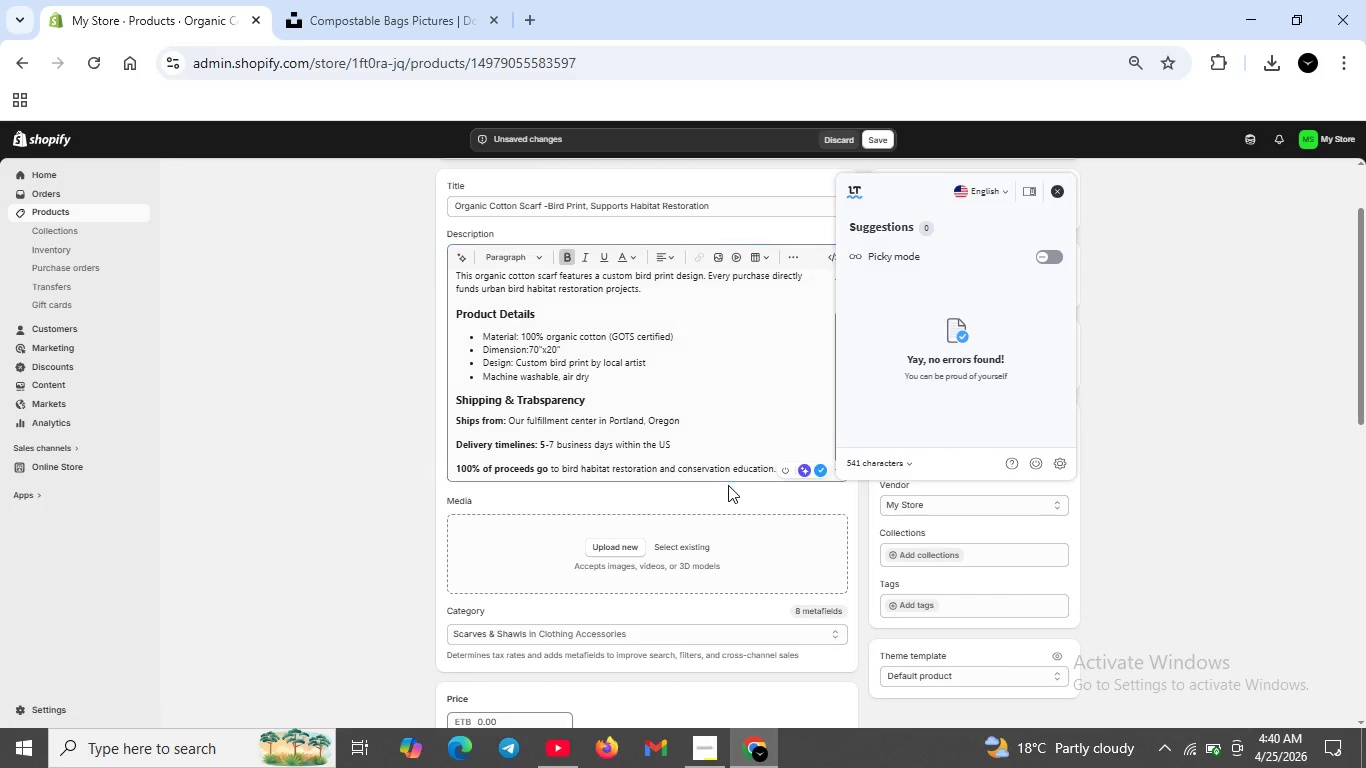 
left_click([728, 486])
 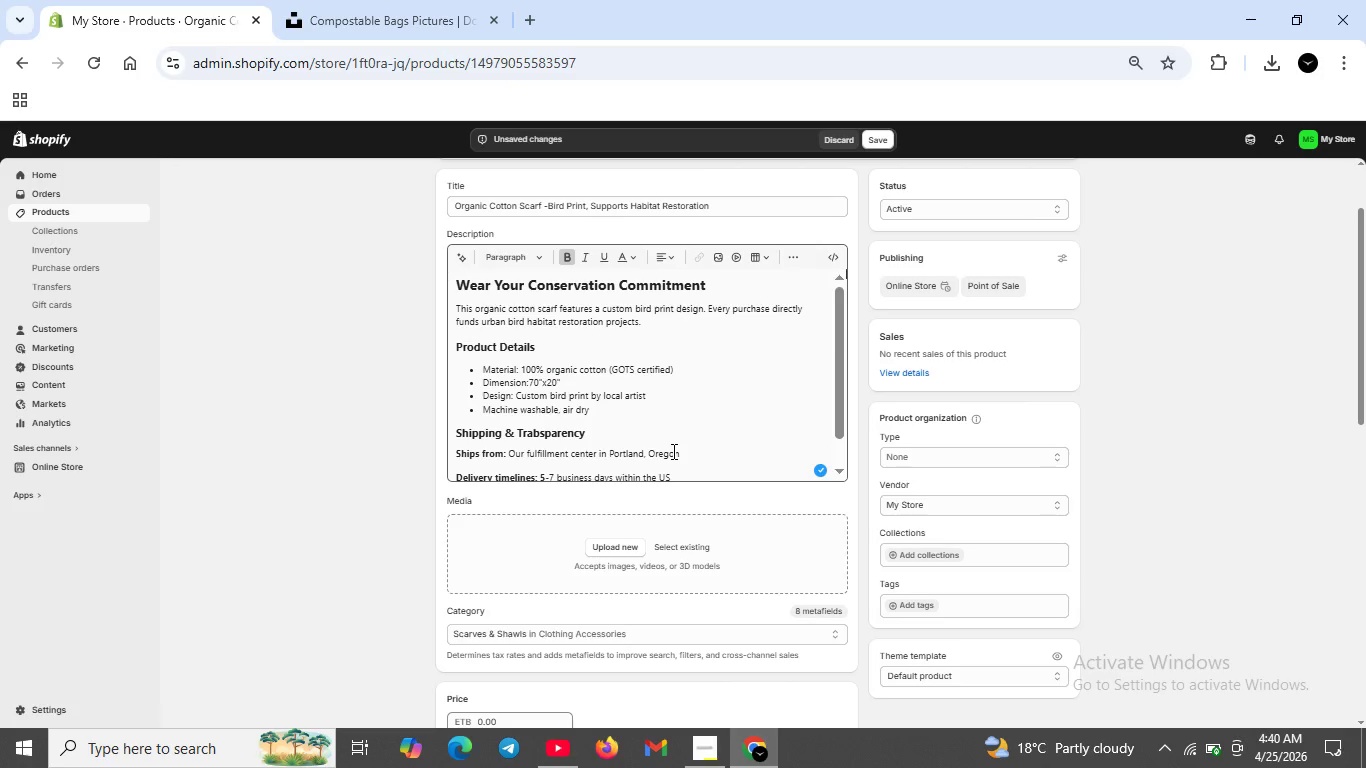 
scroll: coordinate [672, 451], scroll_direction: up, amount: 2.0
 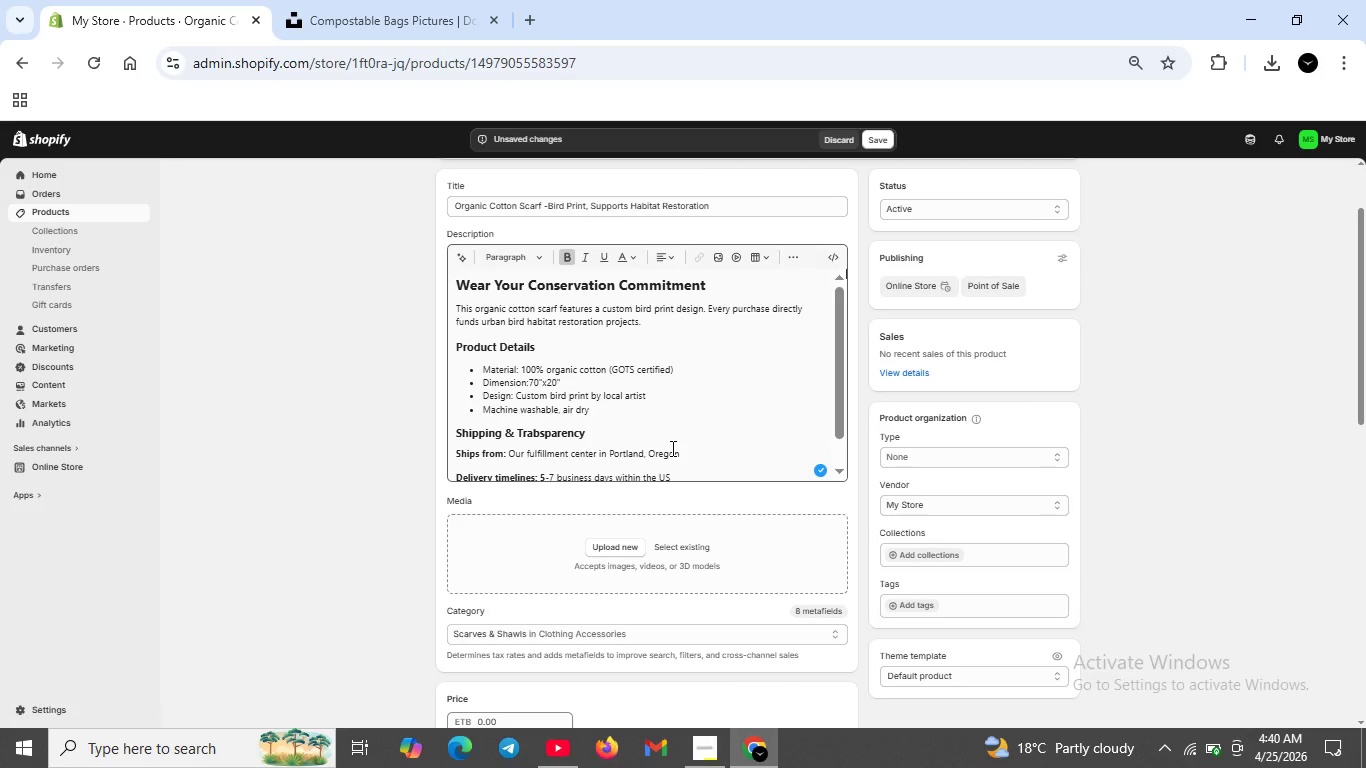 
wait(6.28)
 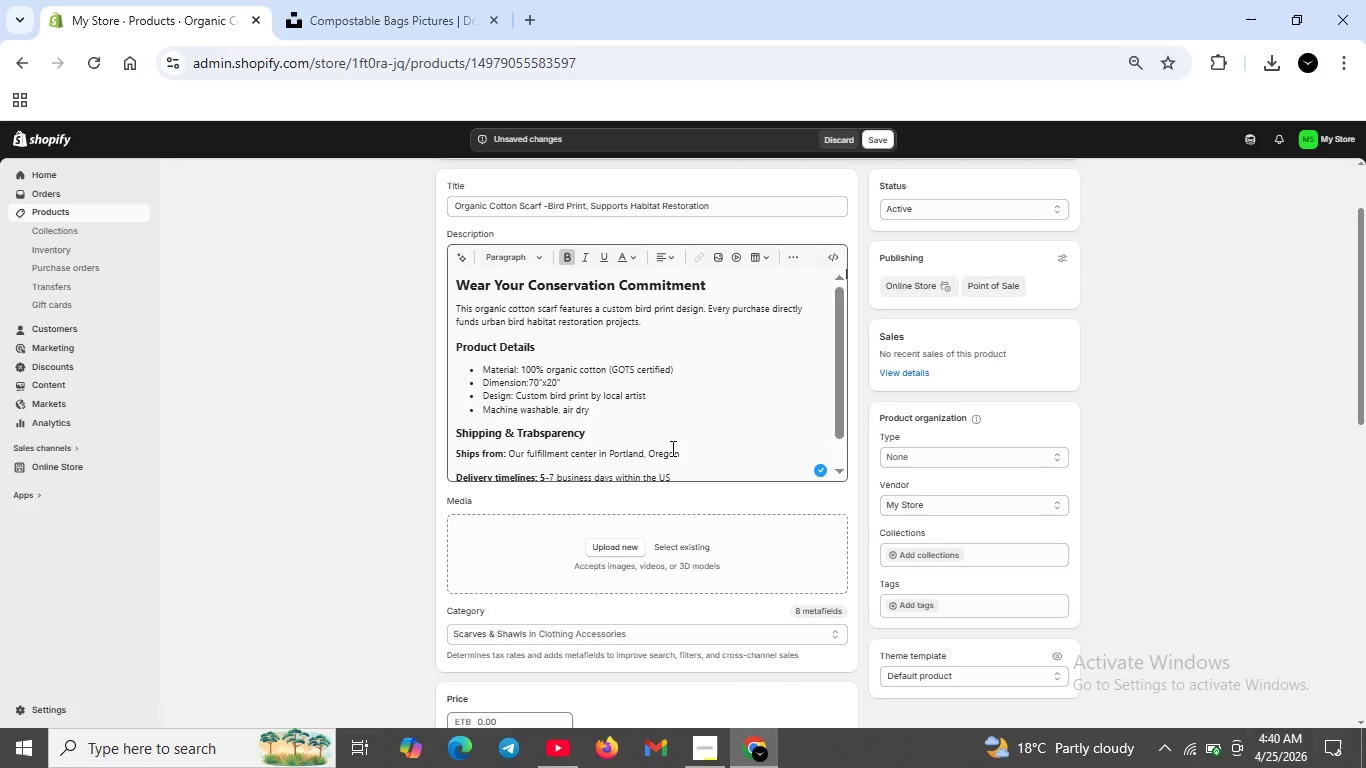 
scroll: coordinate [671, 448], scroll_direction: down, amount: 1.0
 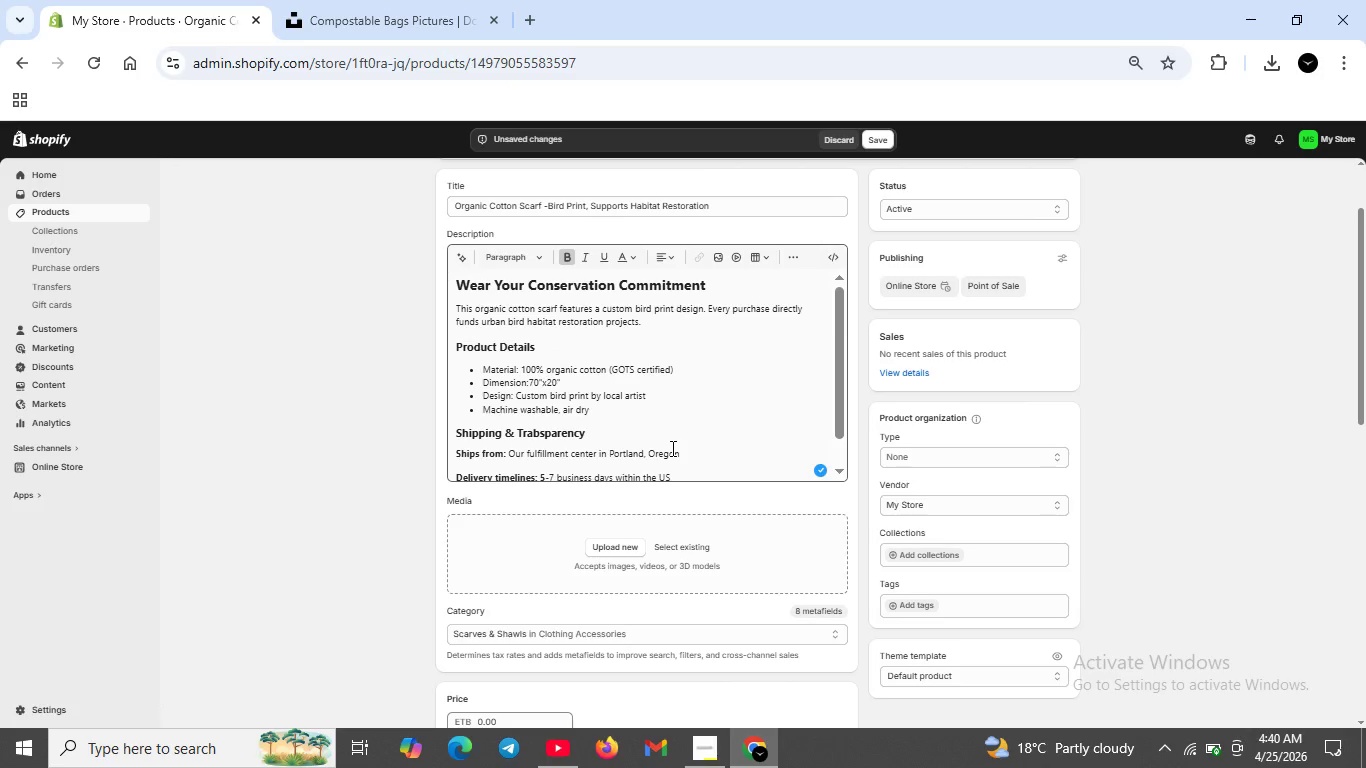 
scroll: coordinate [671, 448], scroll_direction: up, amount: 1.0
 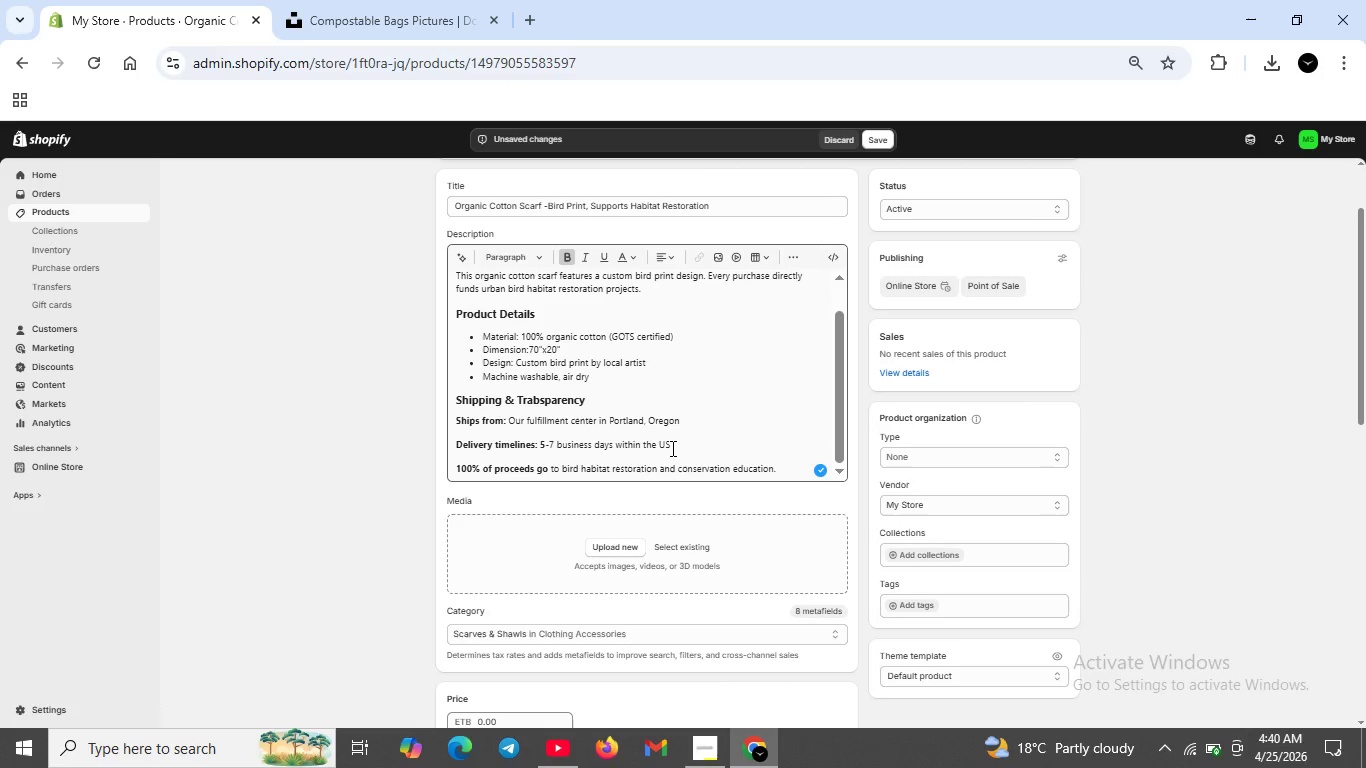 
scroll: coordinate [671, 448], scroll_direction: down, amount: 1.0
 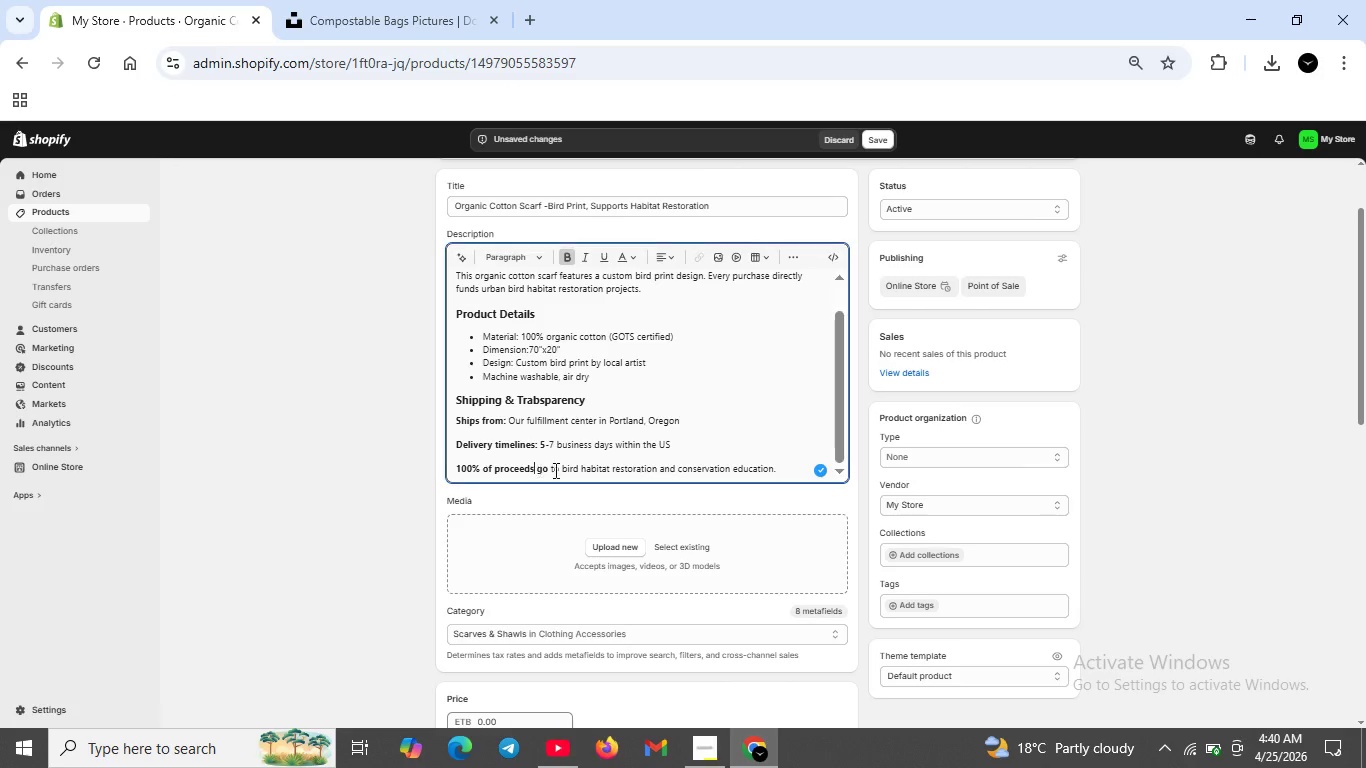 
left_click_drag(start_coordinate=[535, 469], to_coordinate=[557, 471])
 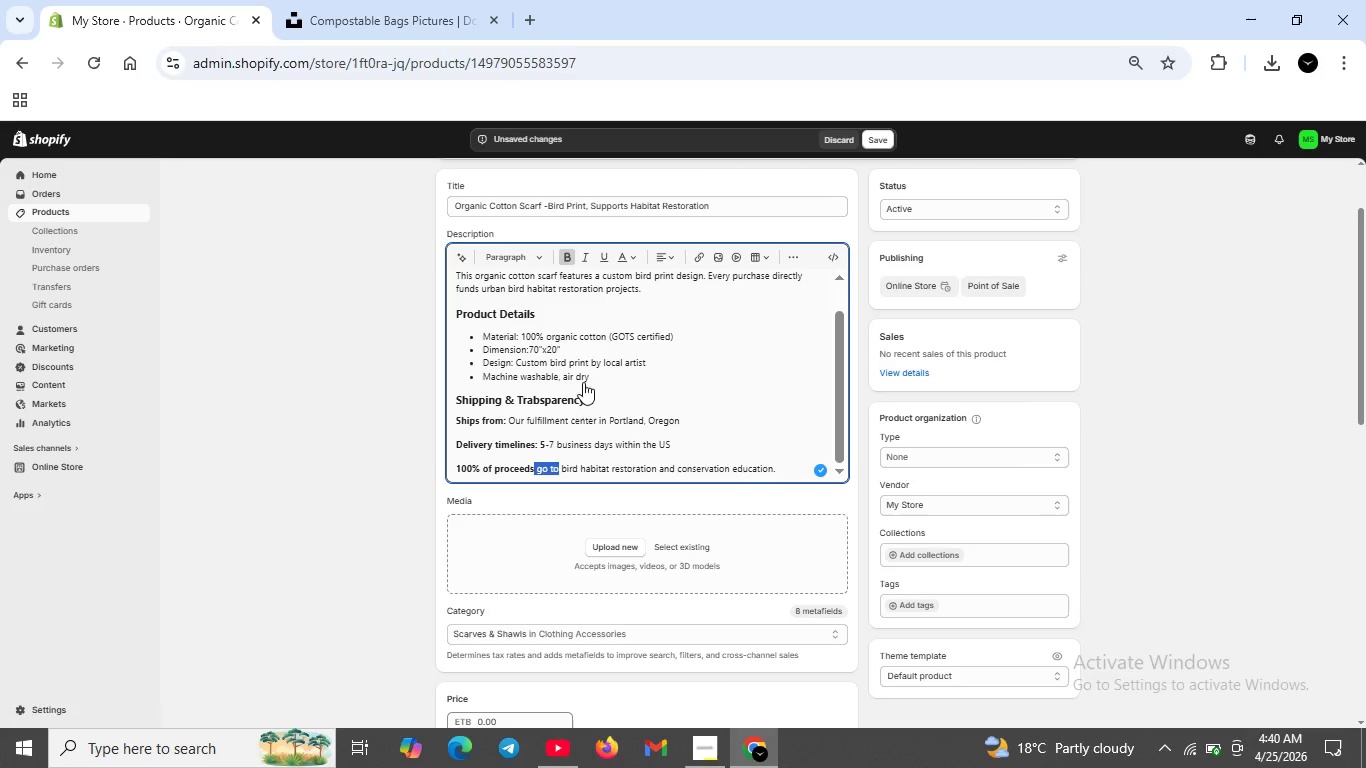 
left_click([565, 255])
 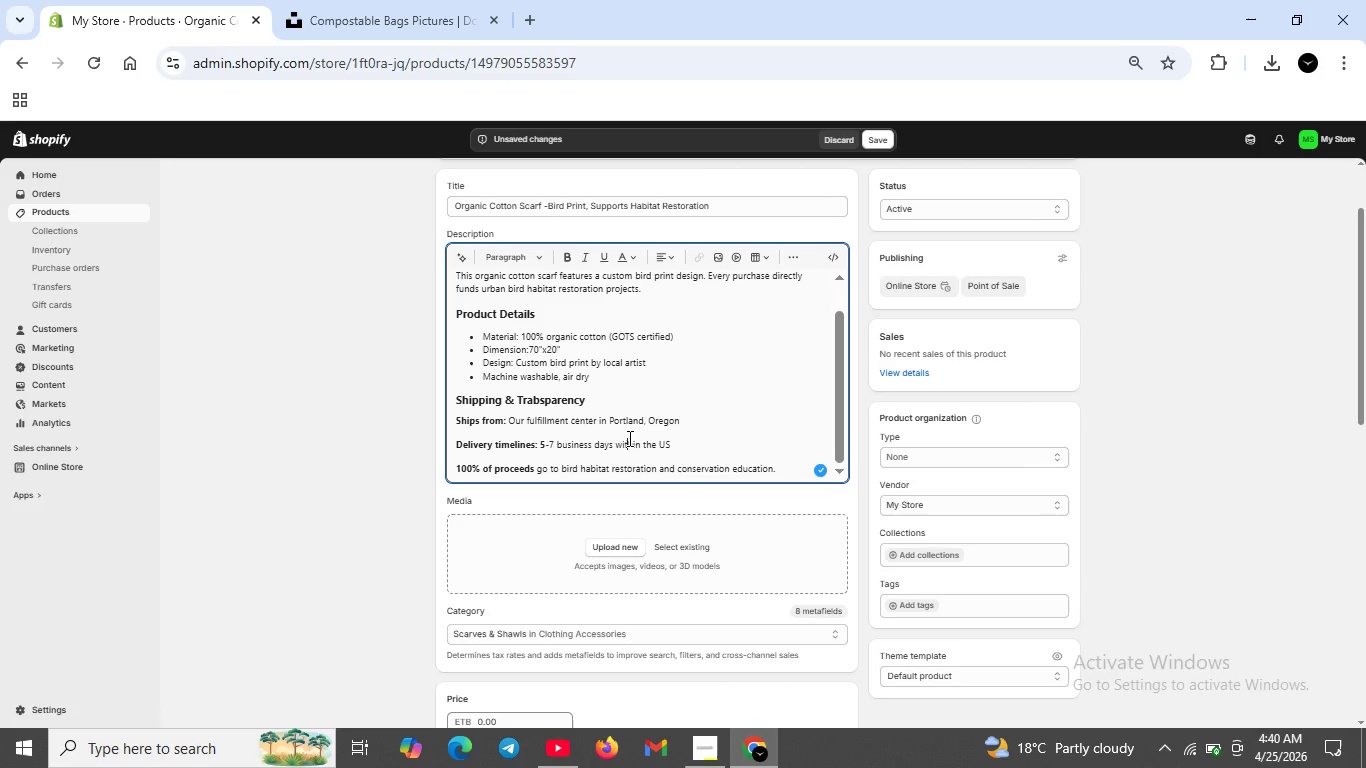 
left_click([628, 438])
 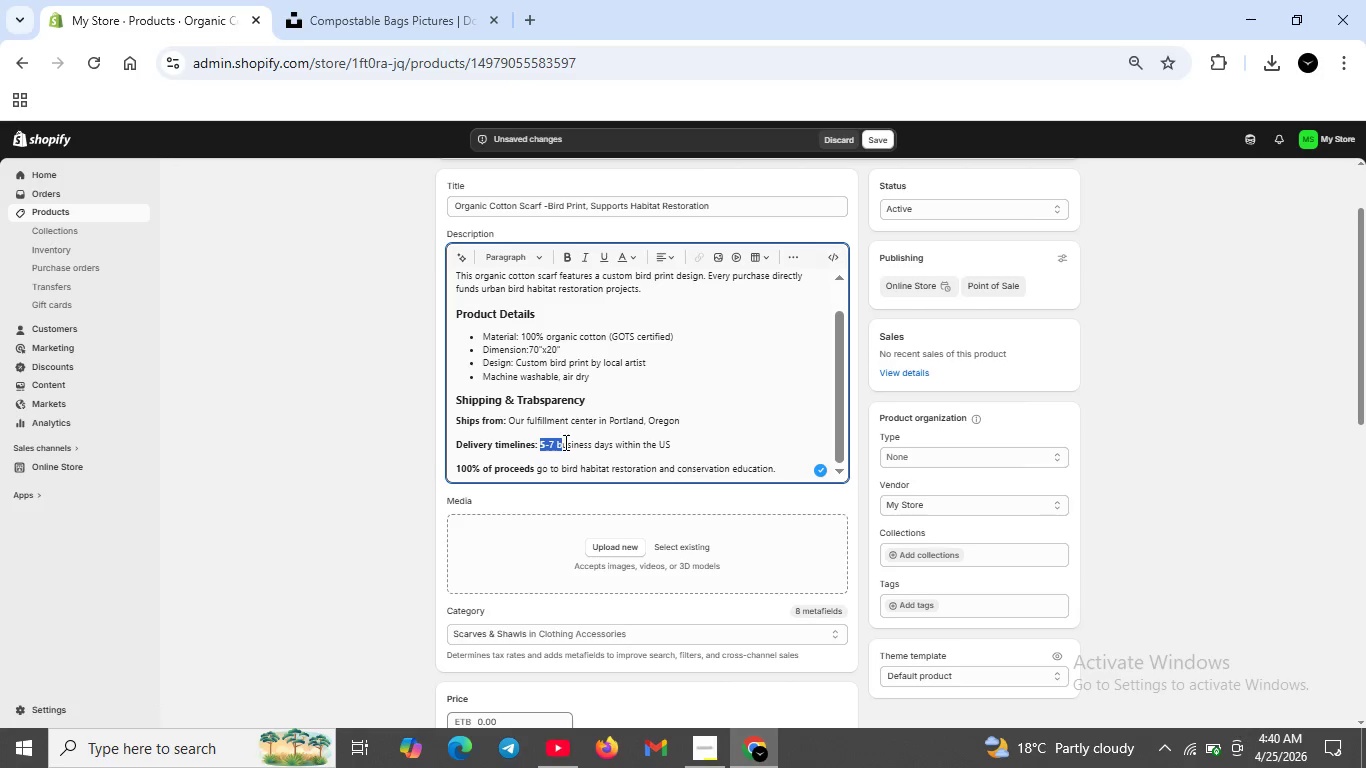 
left_click_drag(start_coordinate=[539, 441], to_coordinate=[564, 442])
 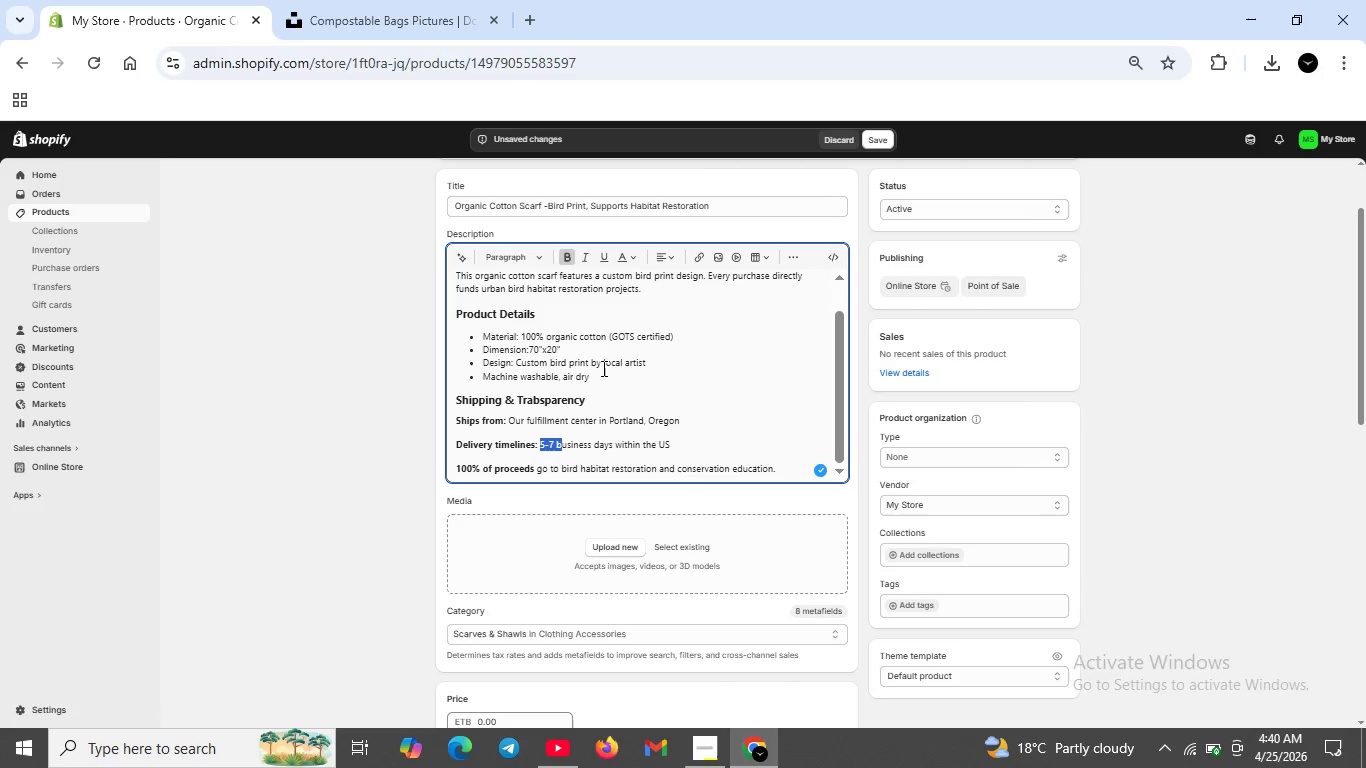 
left_click([572, 258])
 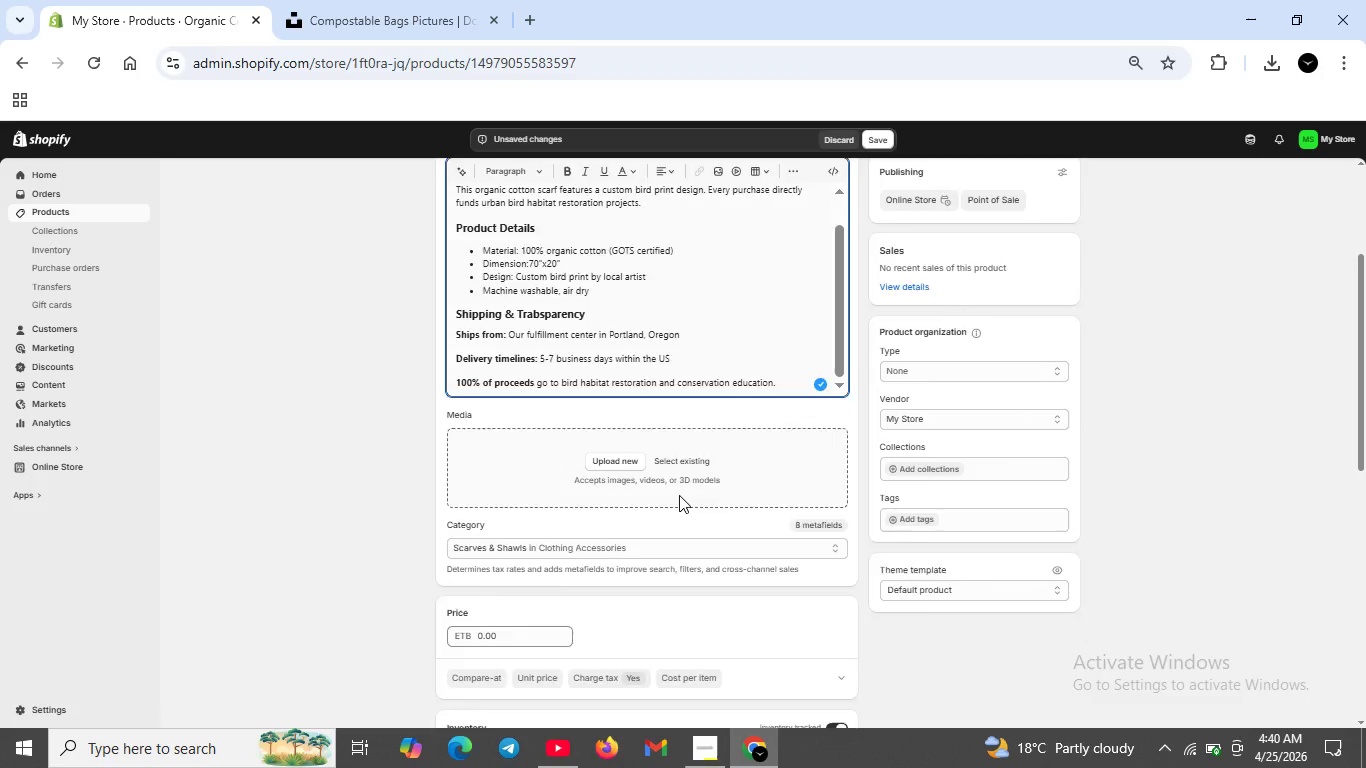 
scroll: coordinate [679, 495], scroll_direction: down, amount: 2.0
 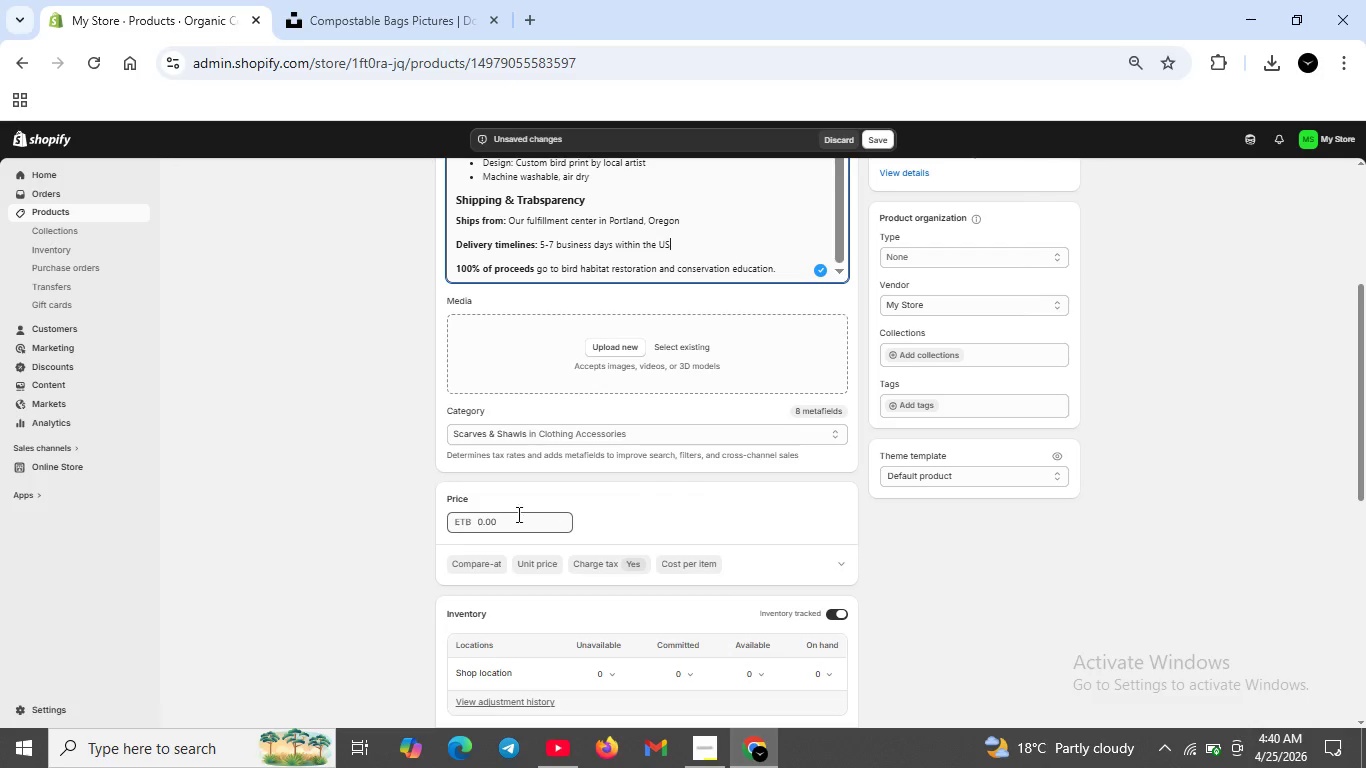 
left_click_drag(start_coordinate=[516, 514], to_coordinate=[516, 529])
 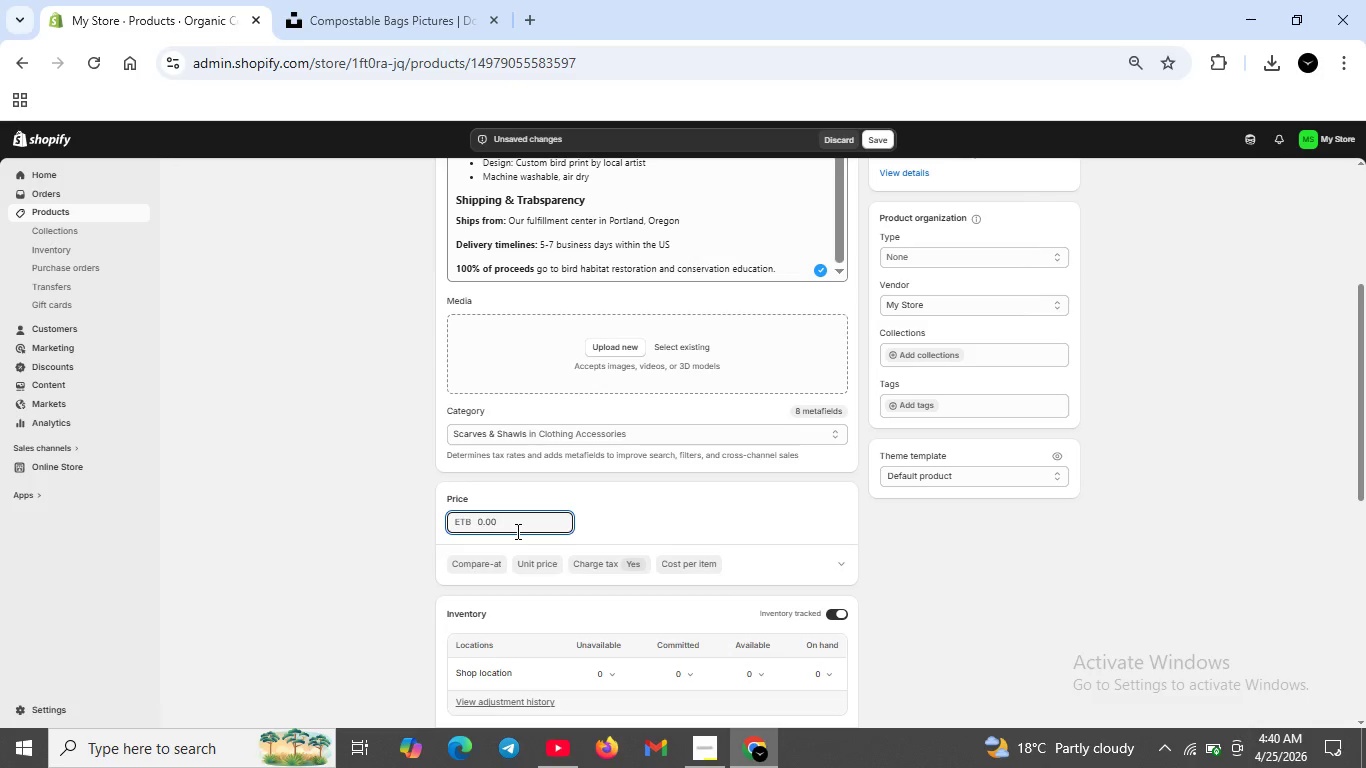 
double_click([516, 531])
 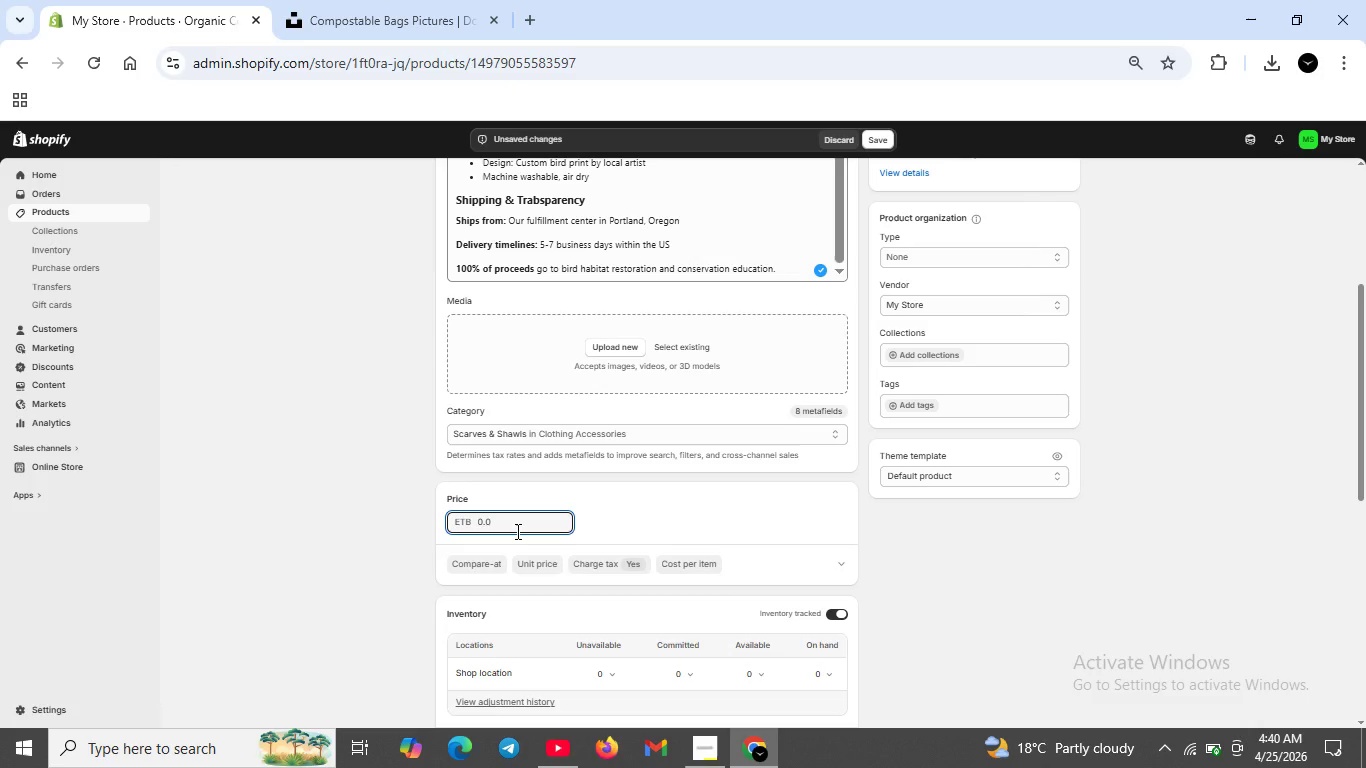 
key(Backspace)
type(39A)
 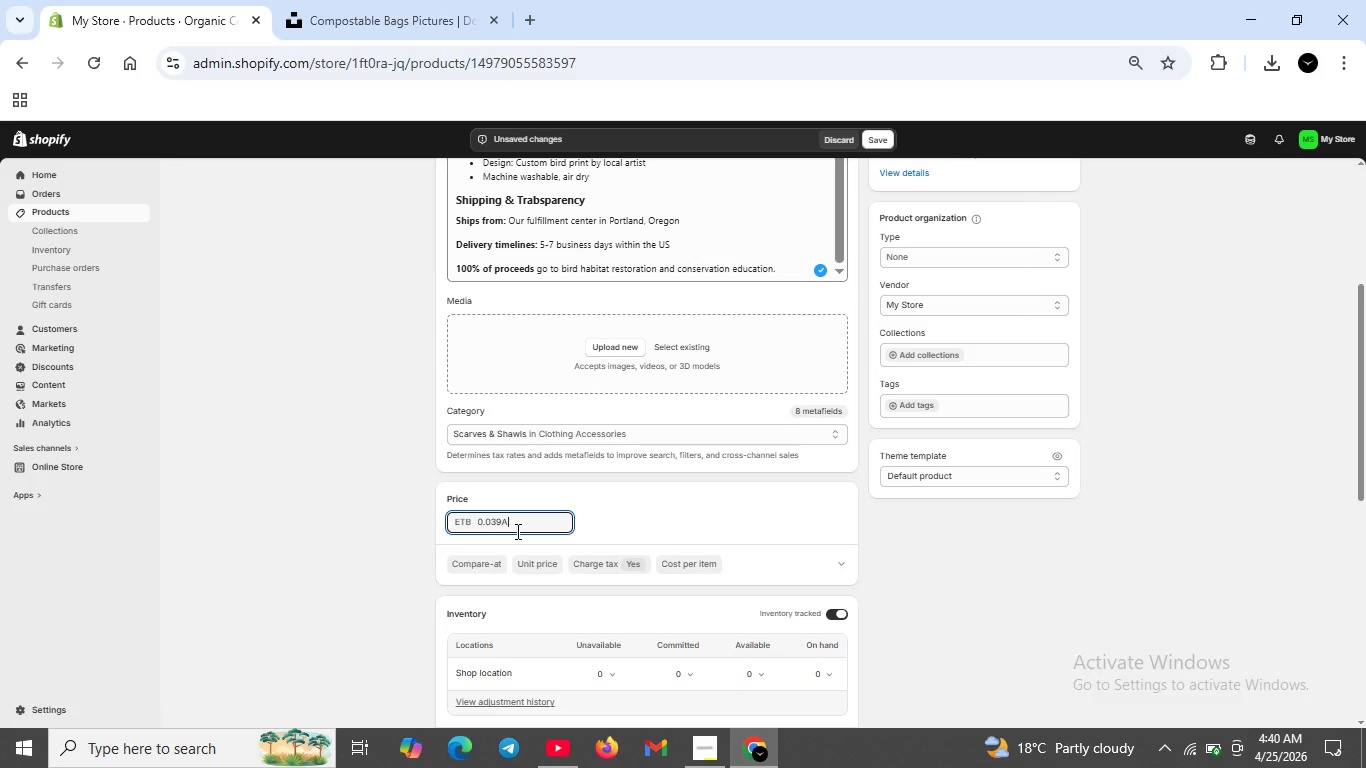 
key(Control+A)
 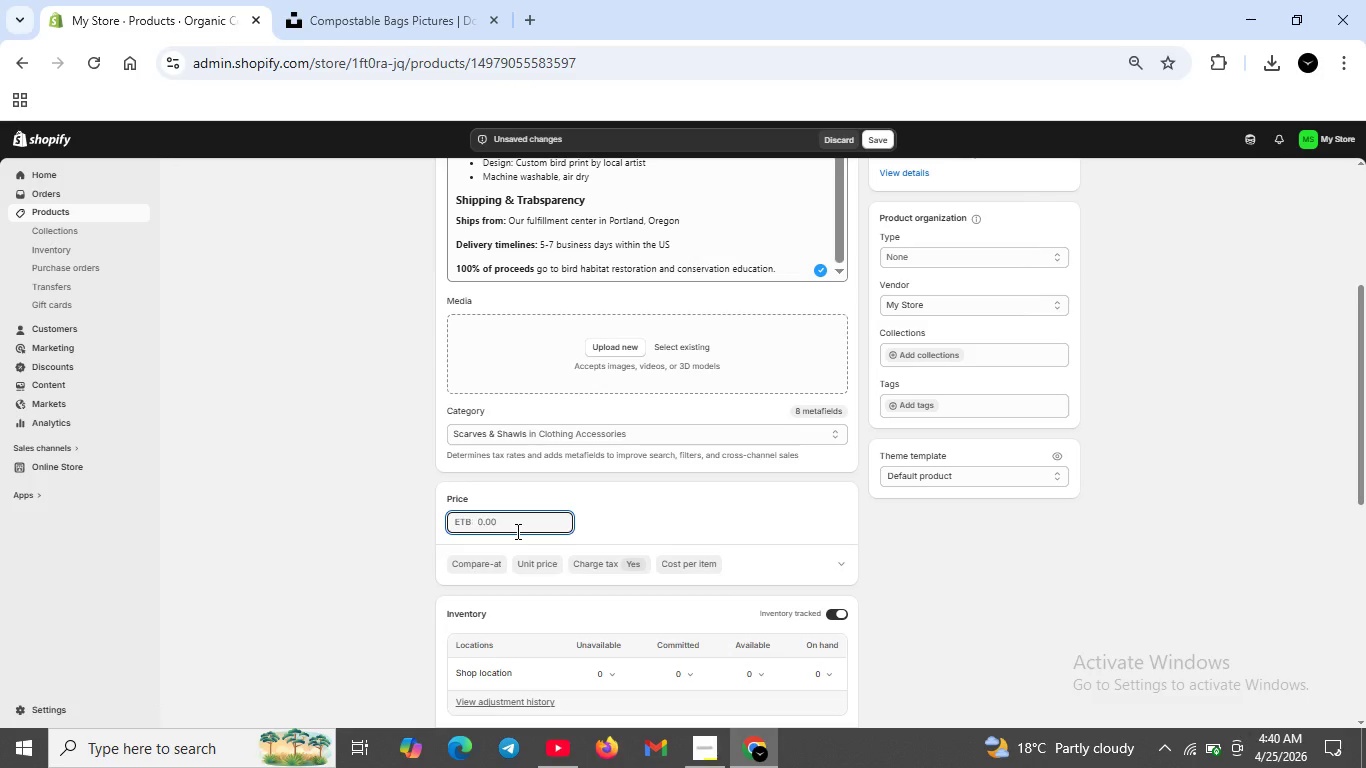 
key(Backspace)
type(39.95)
 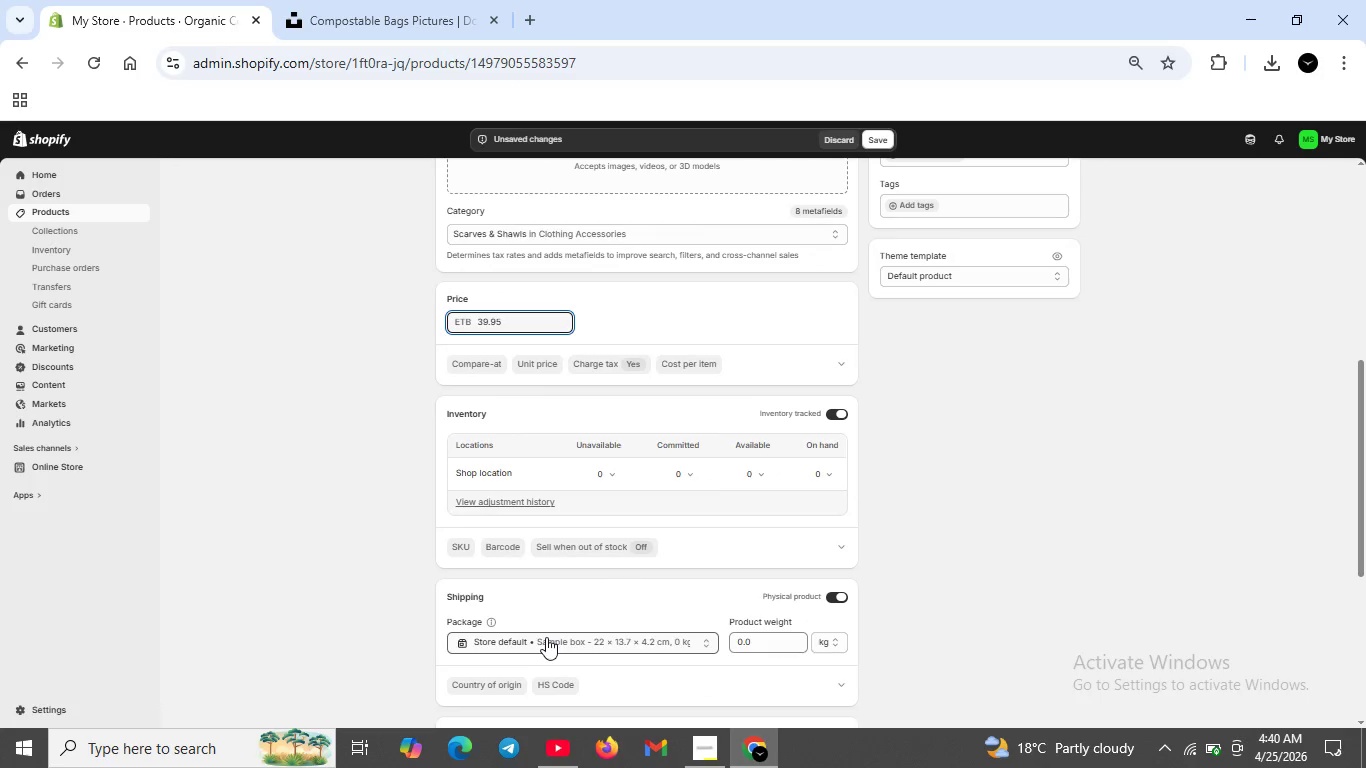 
scroll: coordinate [613, 590], scroll_direction: down, amount: 2.0
 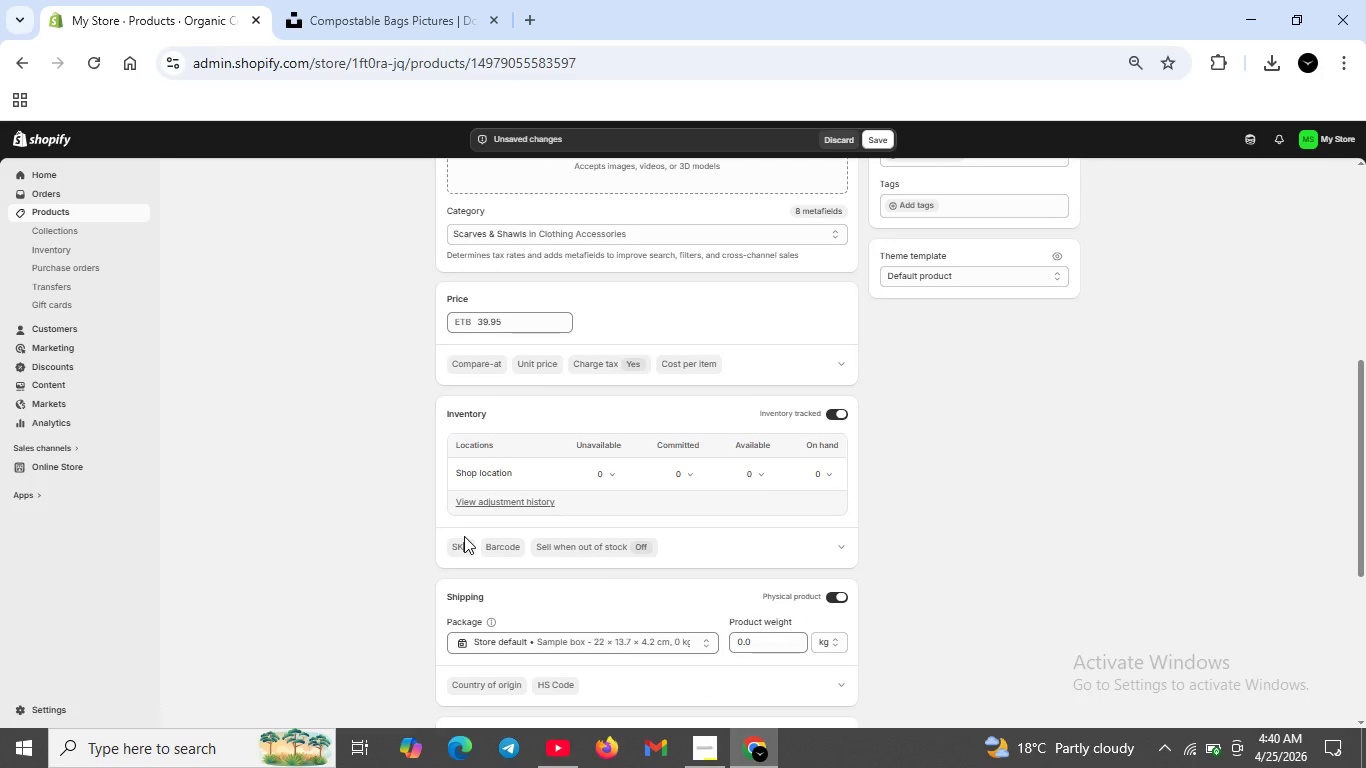 
left_click([461, 535])
 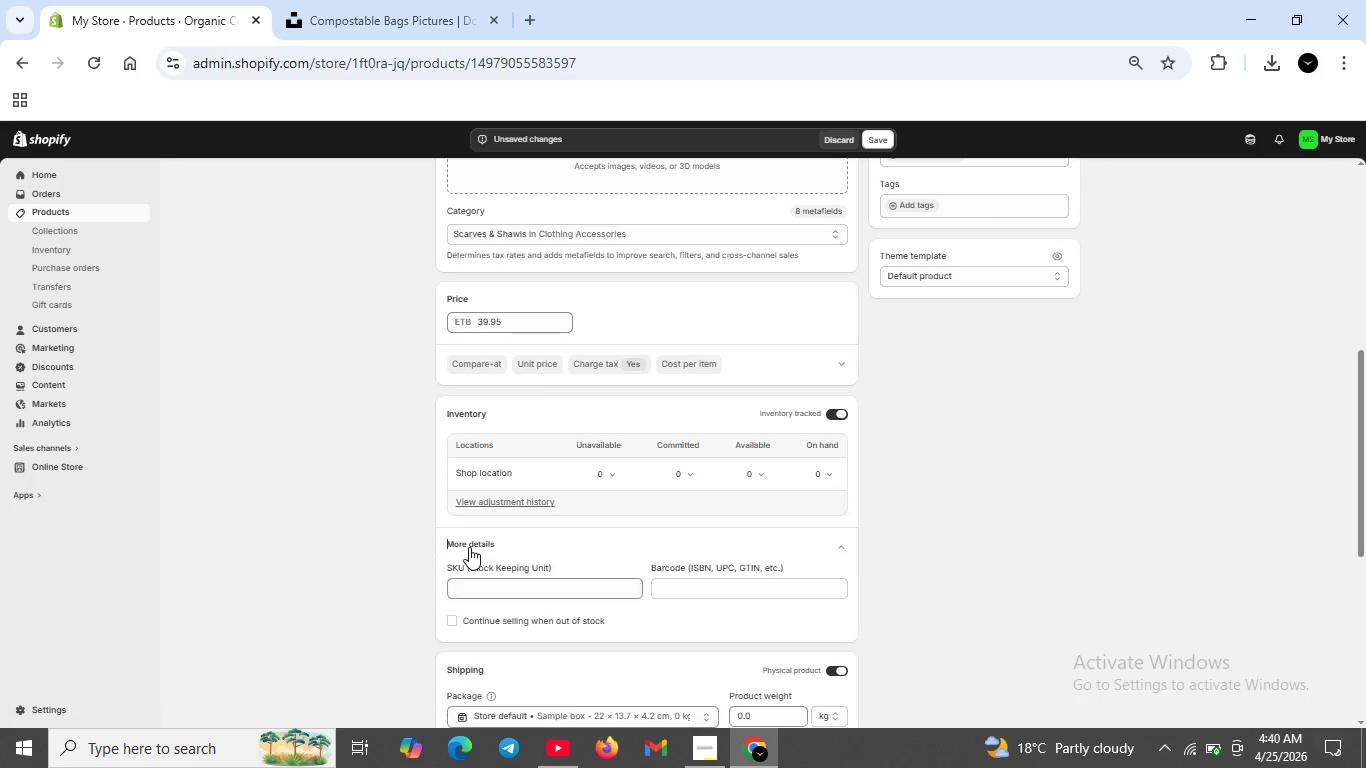 
left_click([469, 547])
 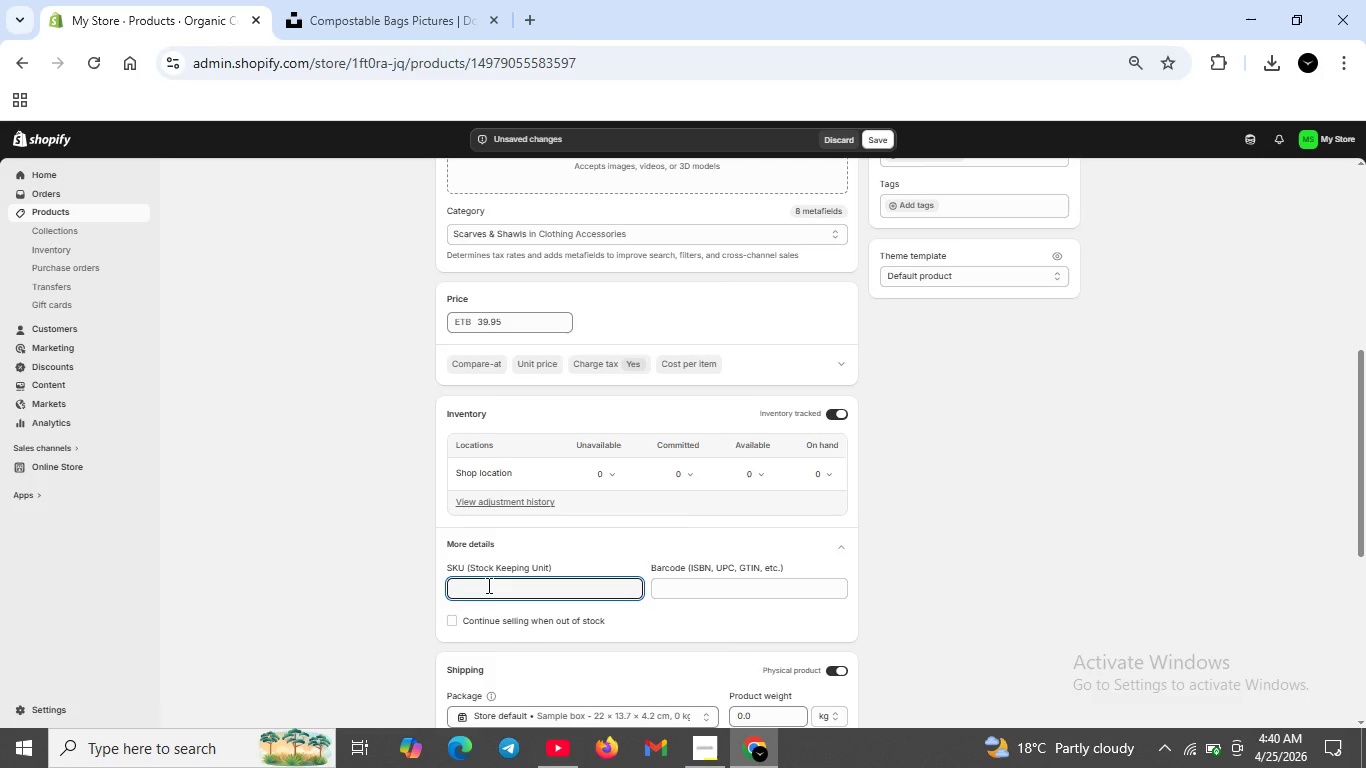 
type(WL-SCARF-ORG-01)
 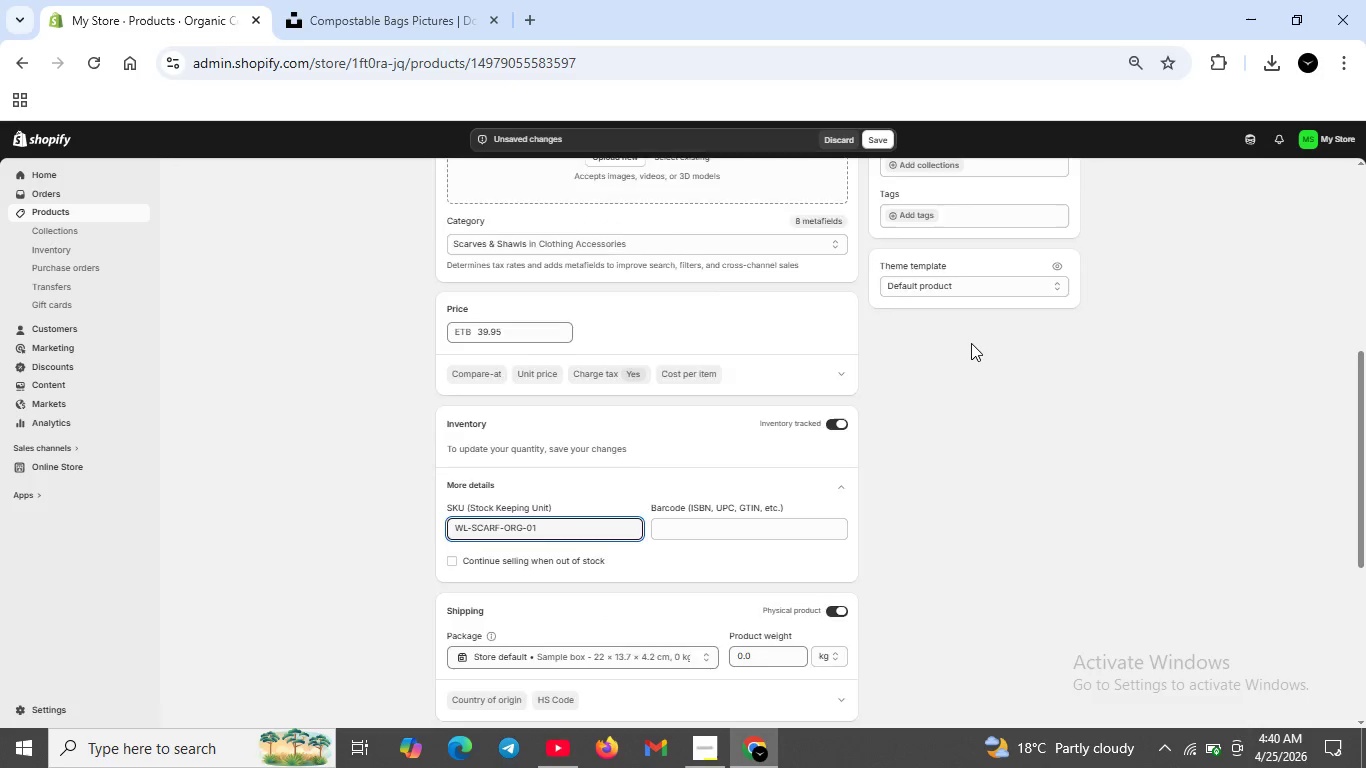 
scroll: coordinate [971, 343], scroll_direction: up, amount: 1.0
 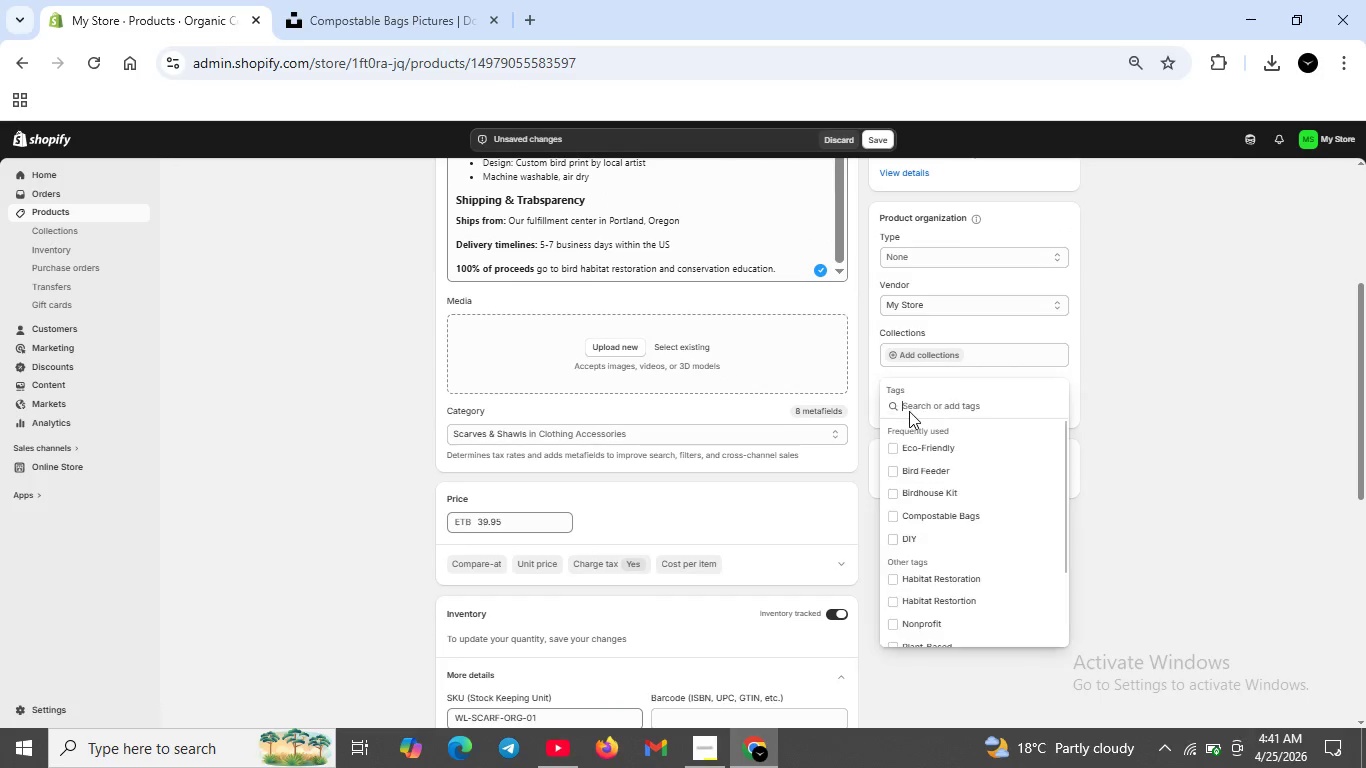 
left_click([909, 411])
 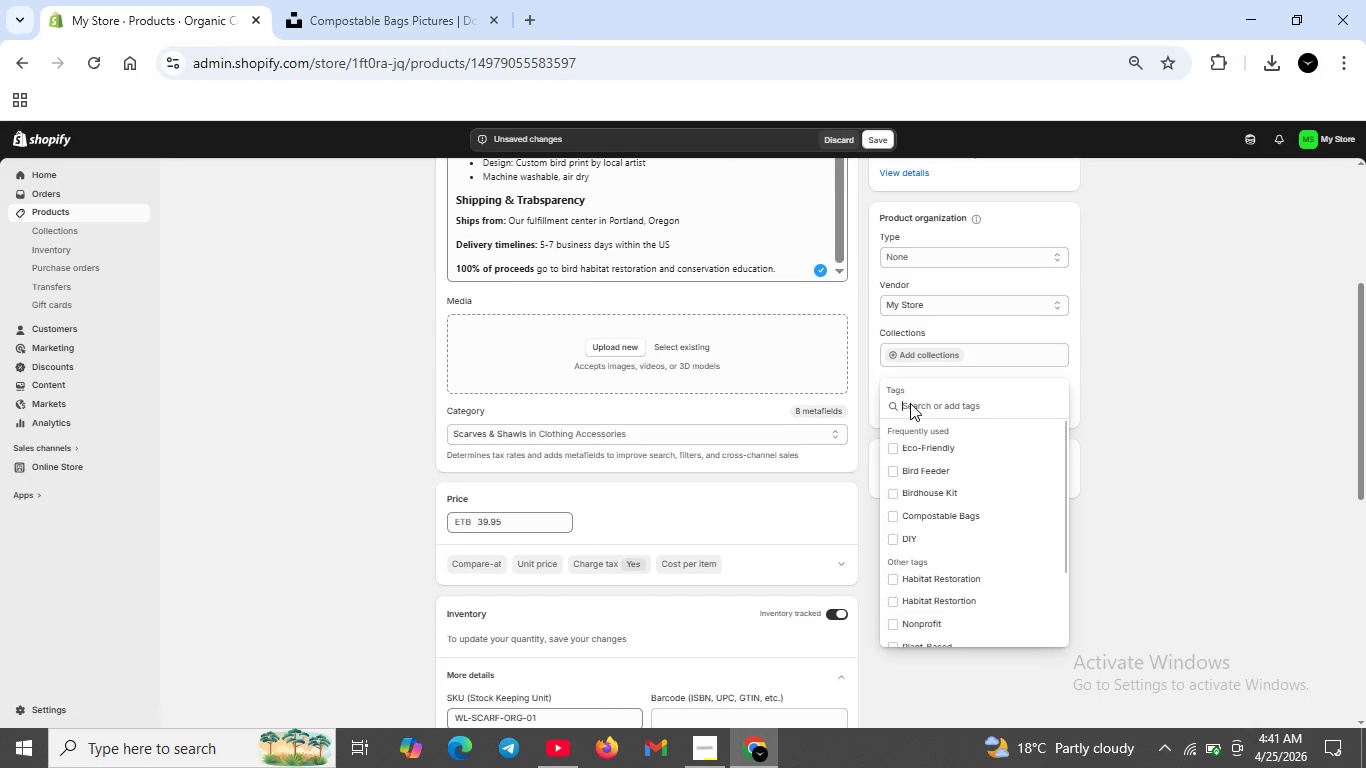 
type(scarf)
 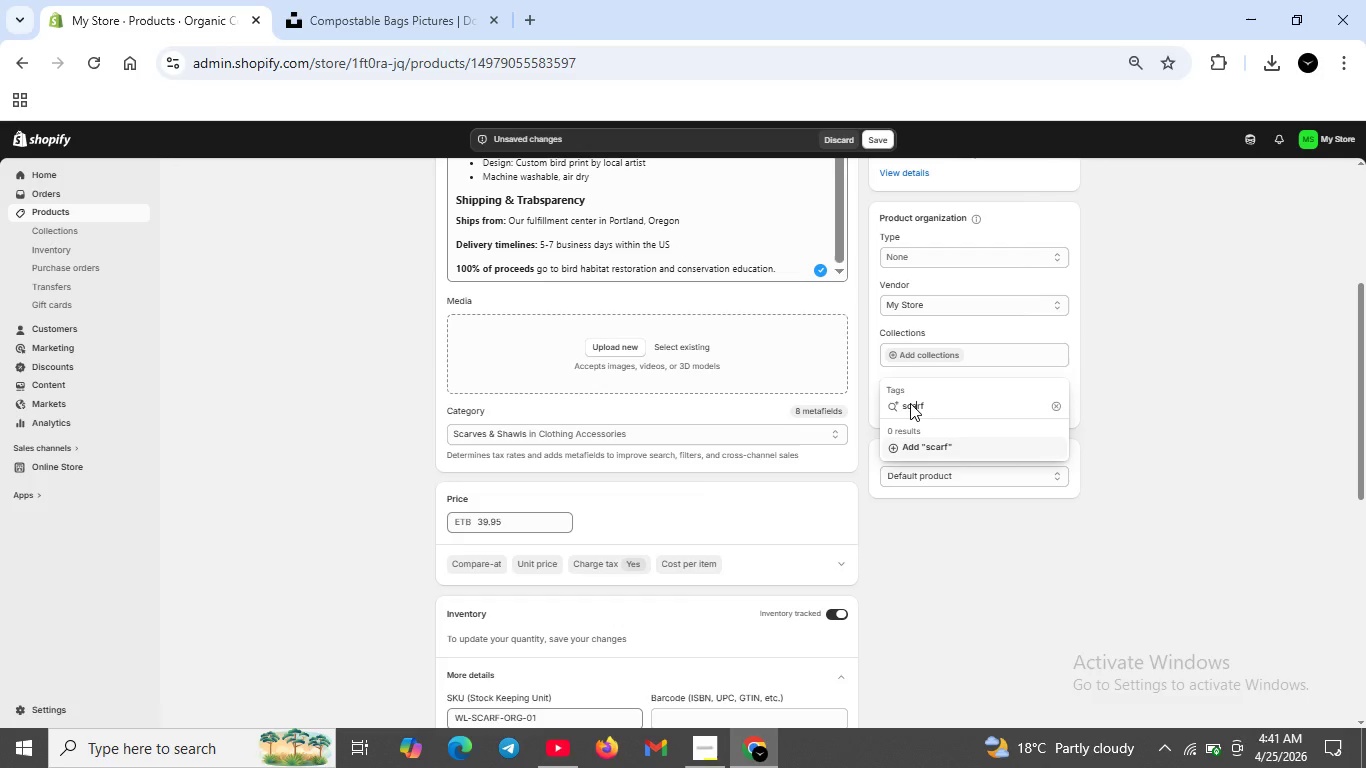 
key(ArrowLeft)
 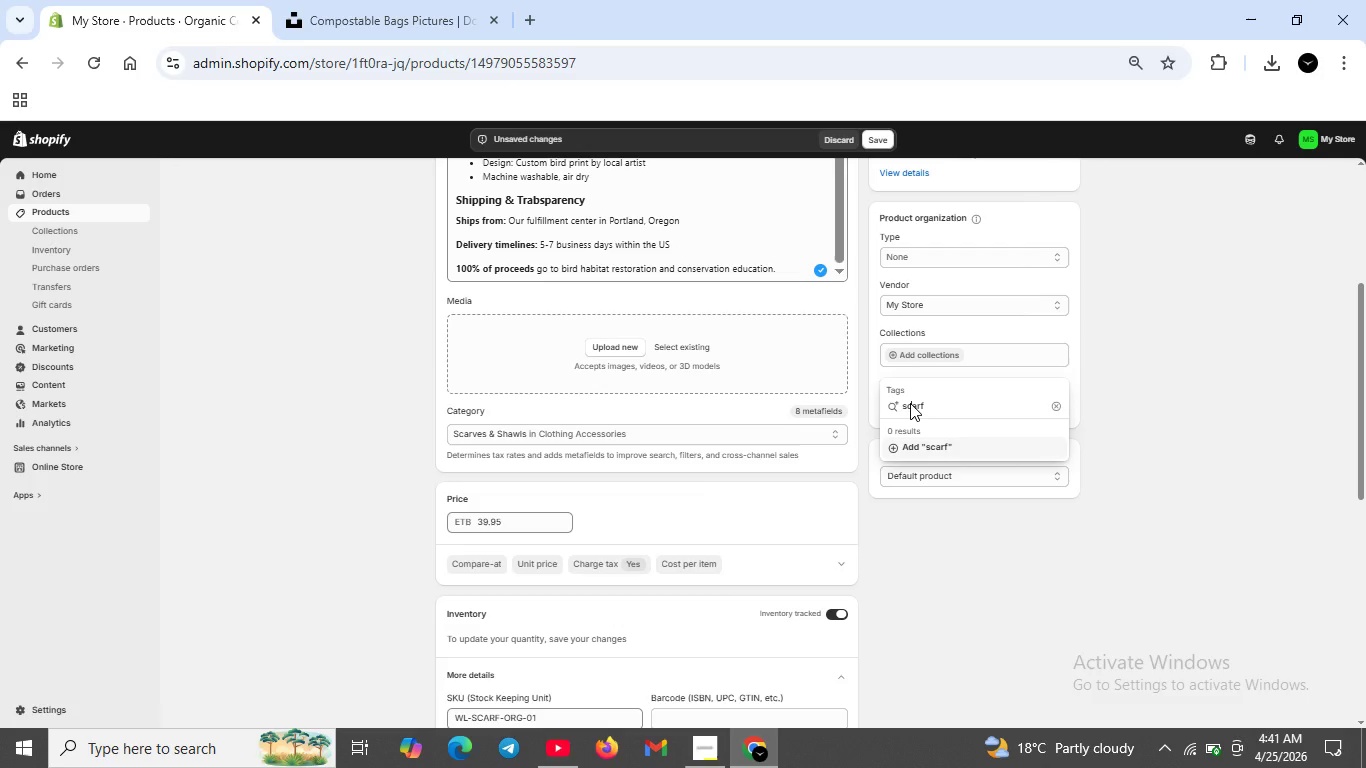 
key(ArrowLeft)
 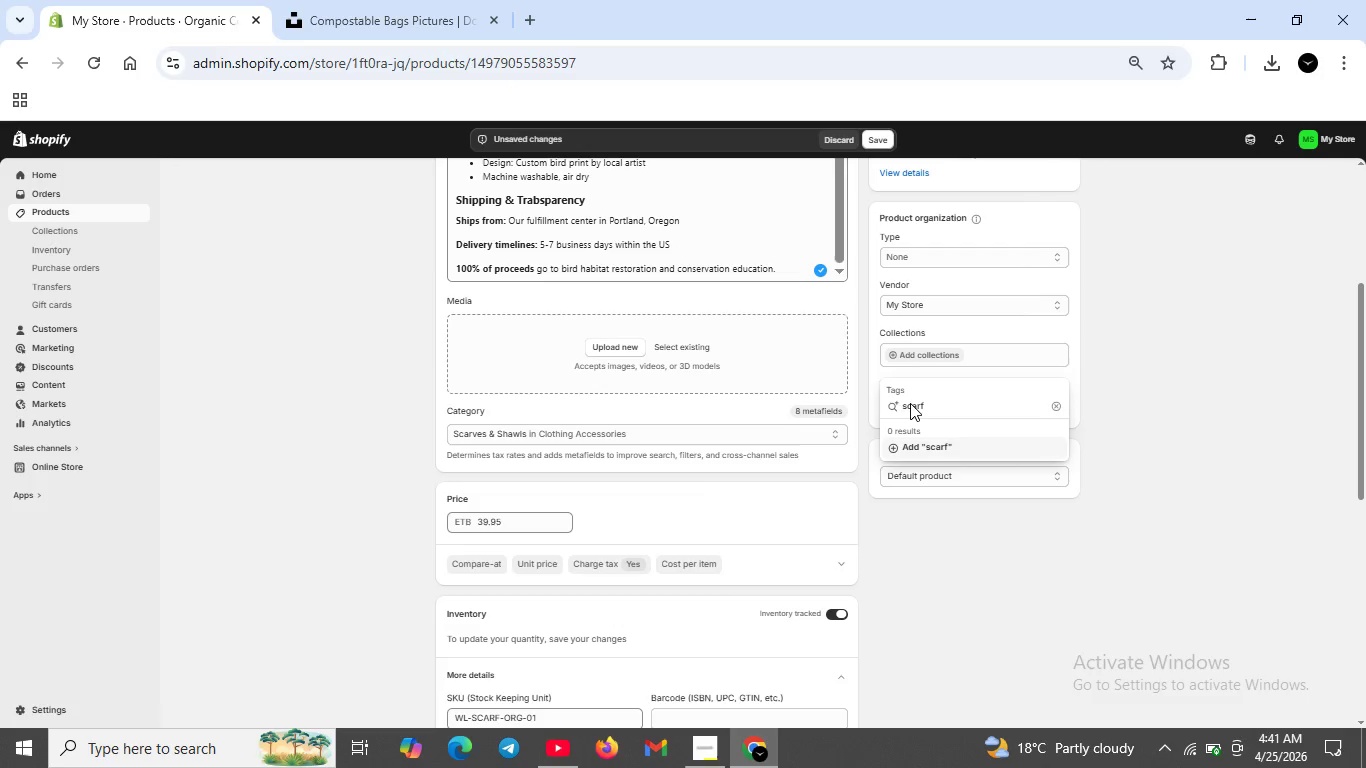 
key(ArrowLeft)
 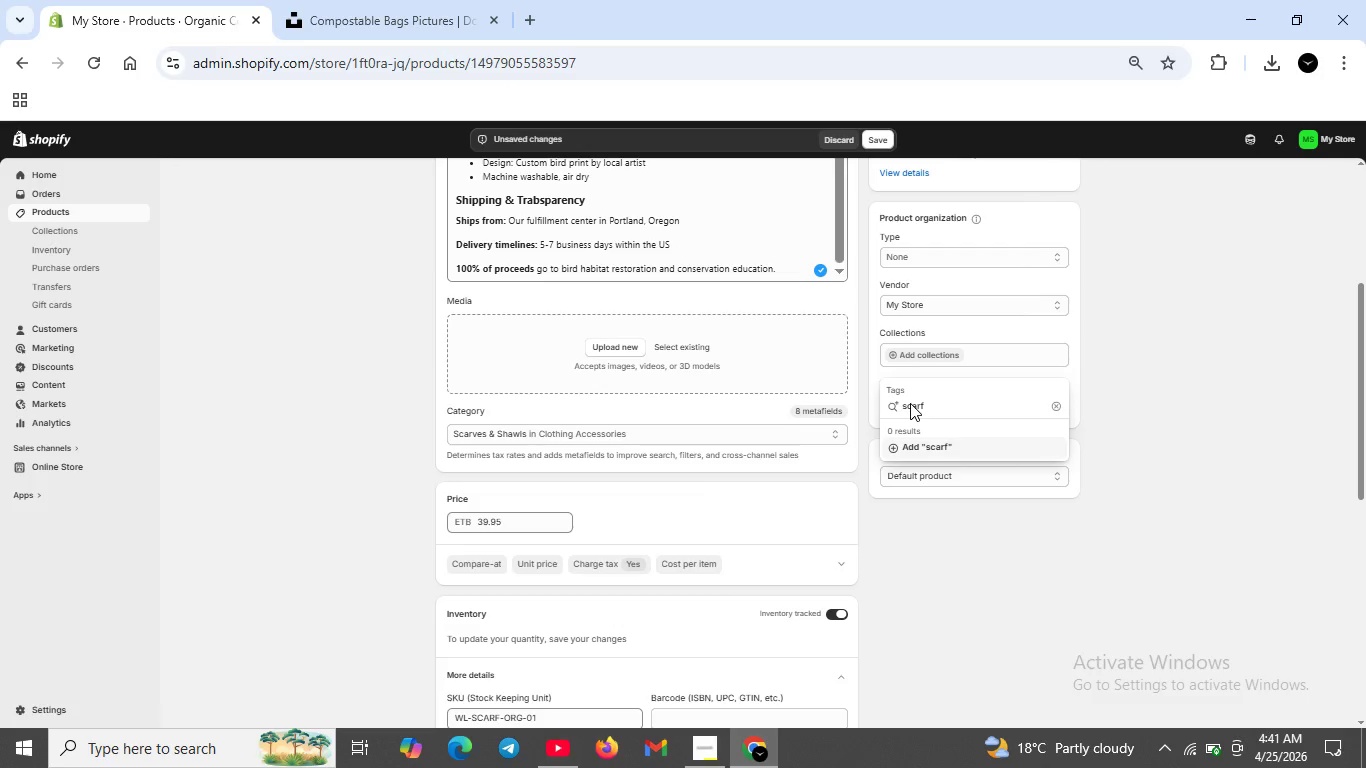 
key(ArrowLeft)
 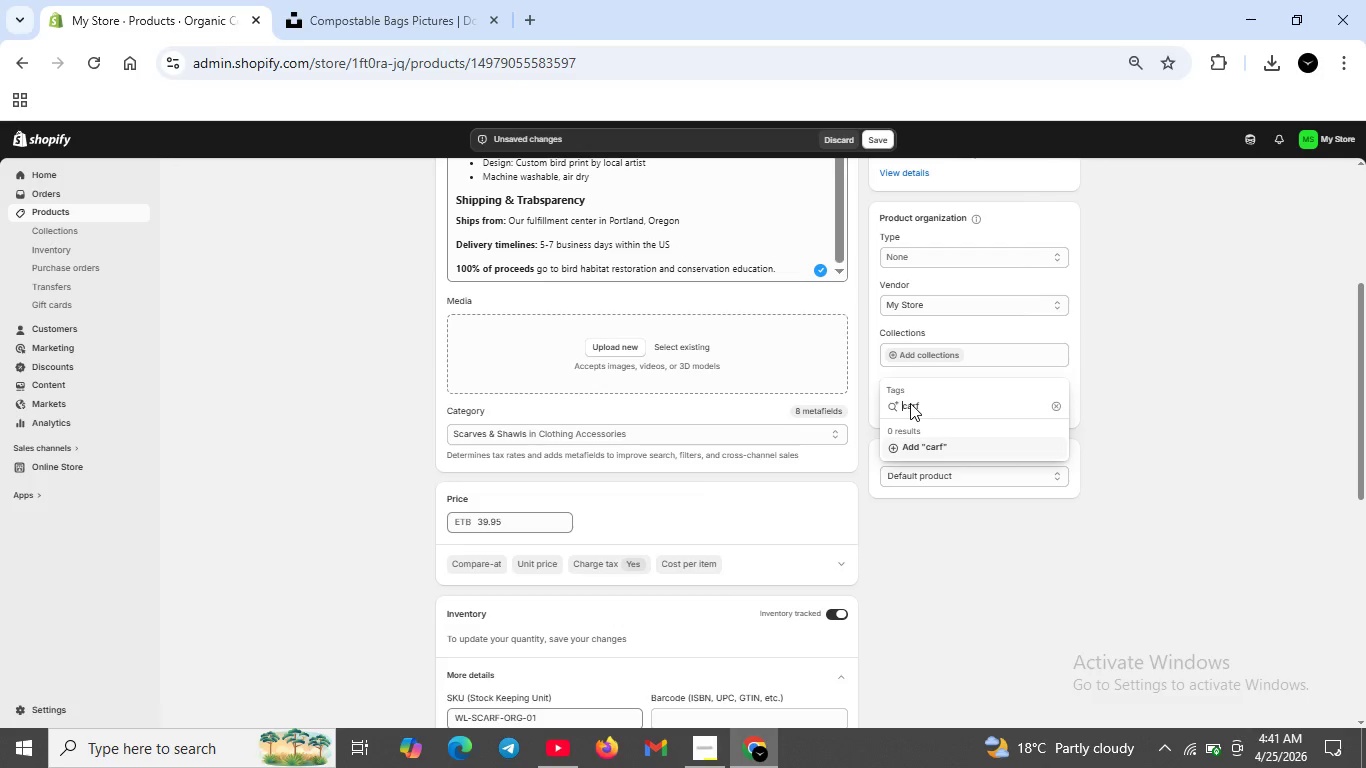 
key(Backspace)
 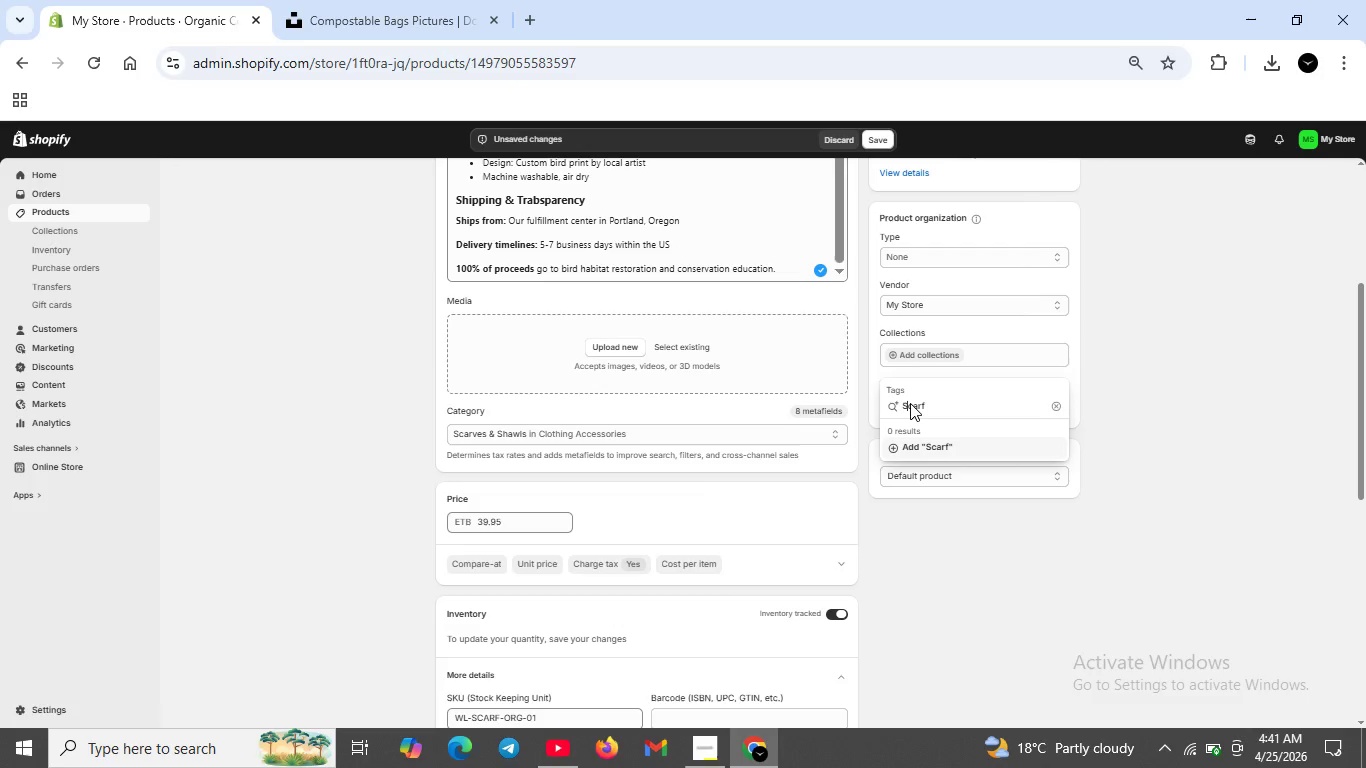 
key(CapsLock)
 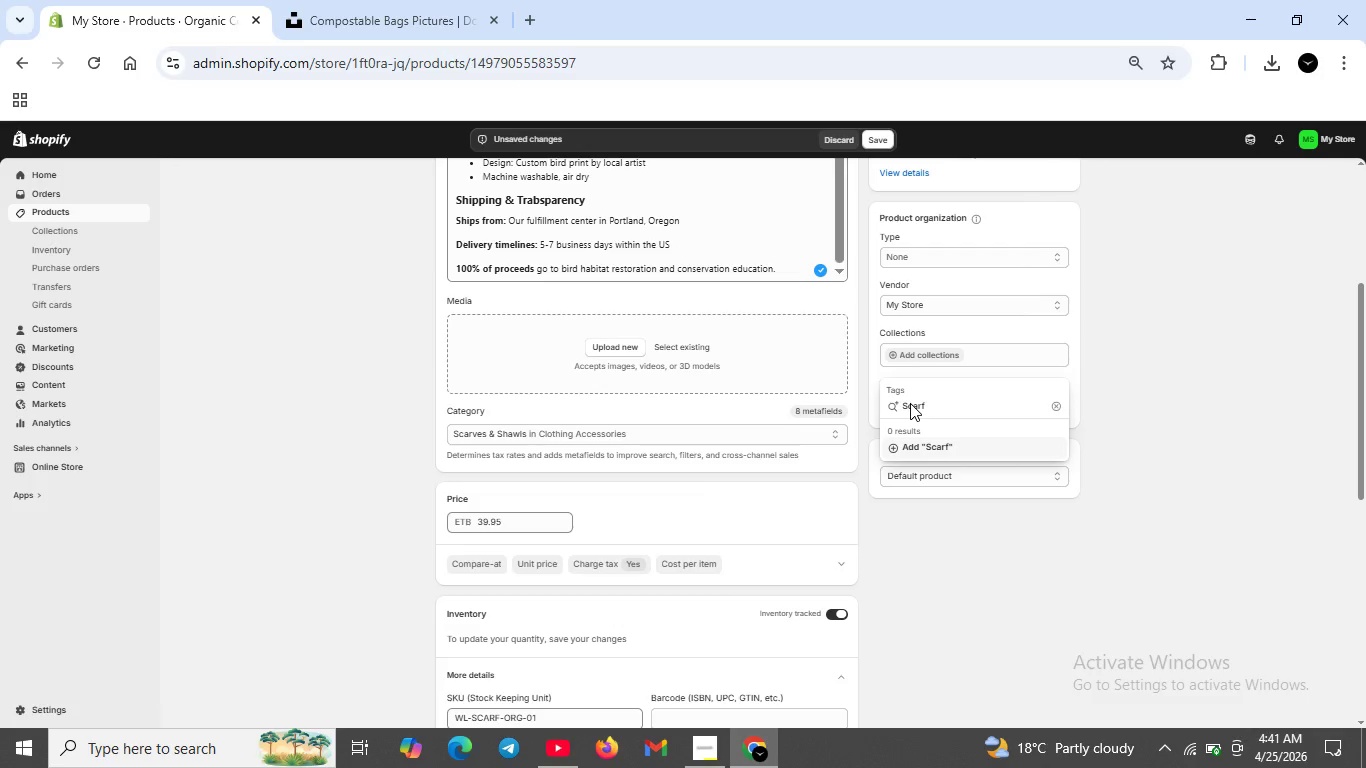 
key(S)
 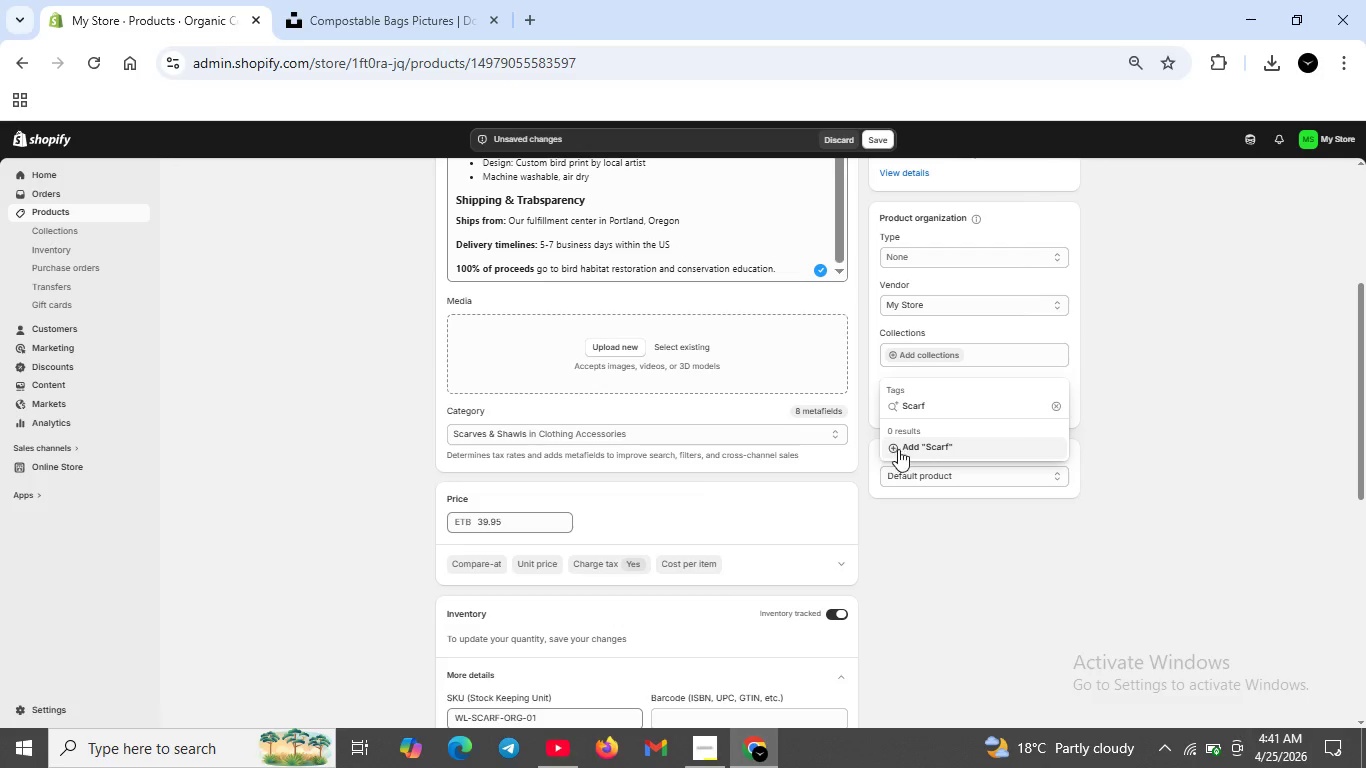 
left_click([895, 449])
 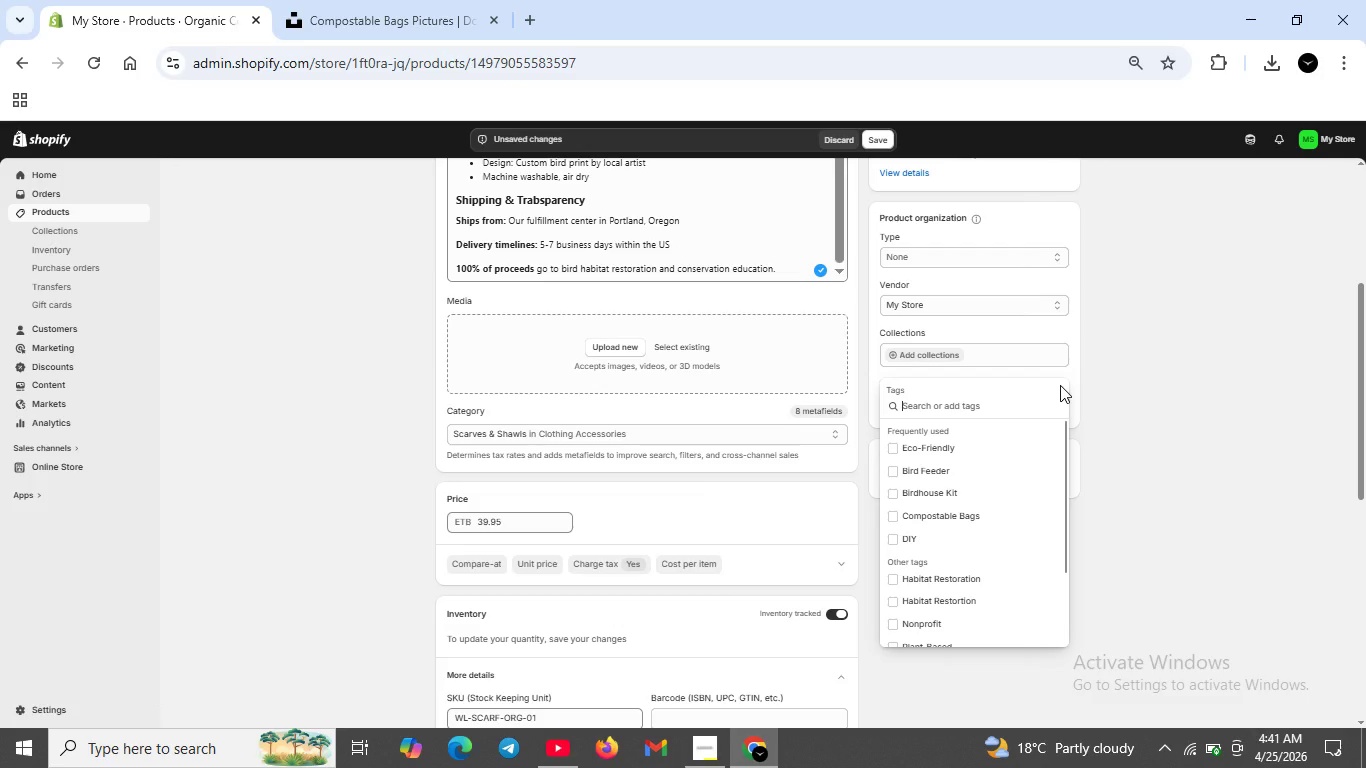 
left_click([1060, 385])
 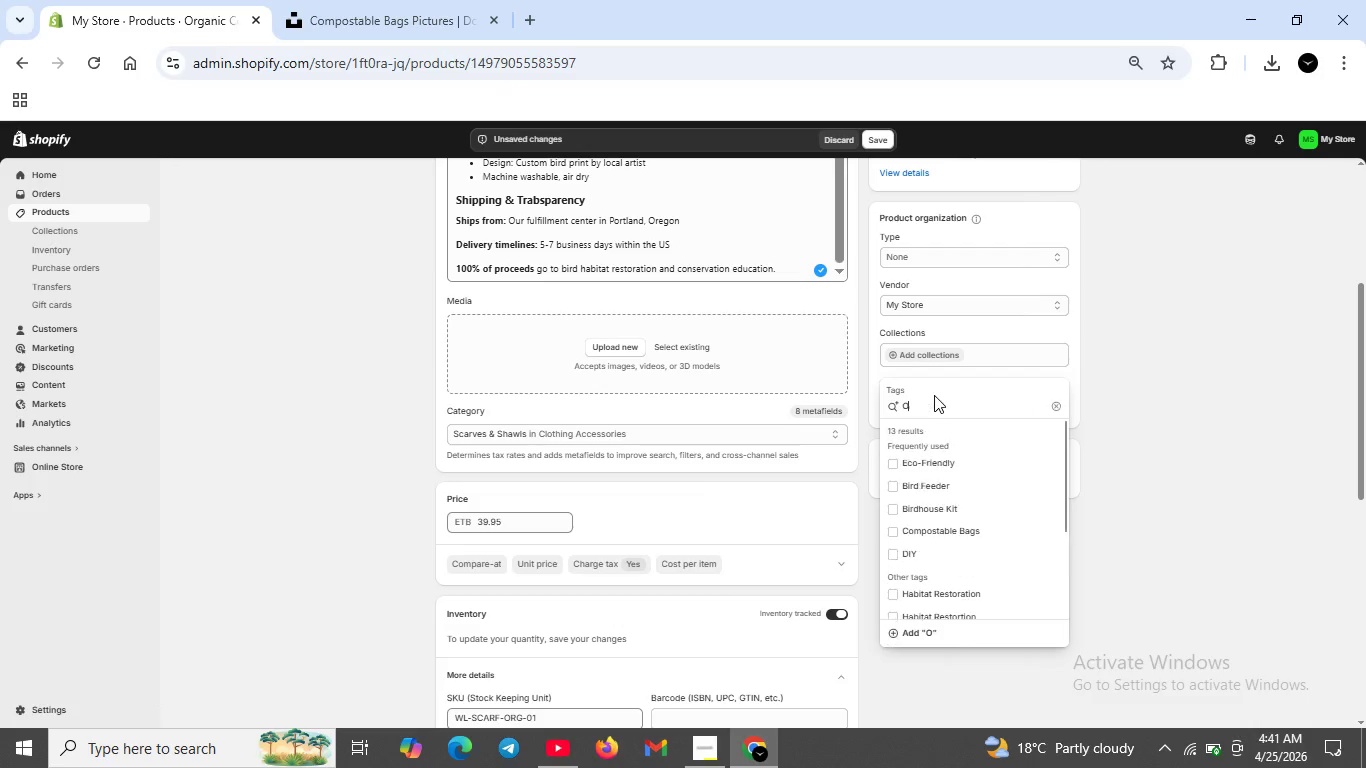 
type(Organic Cotton)
 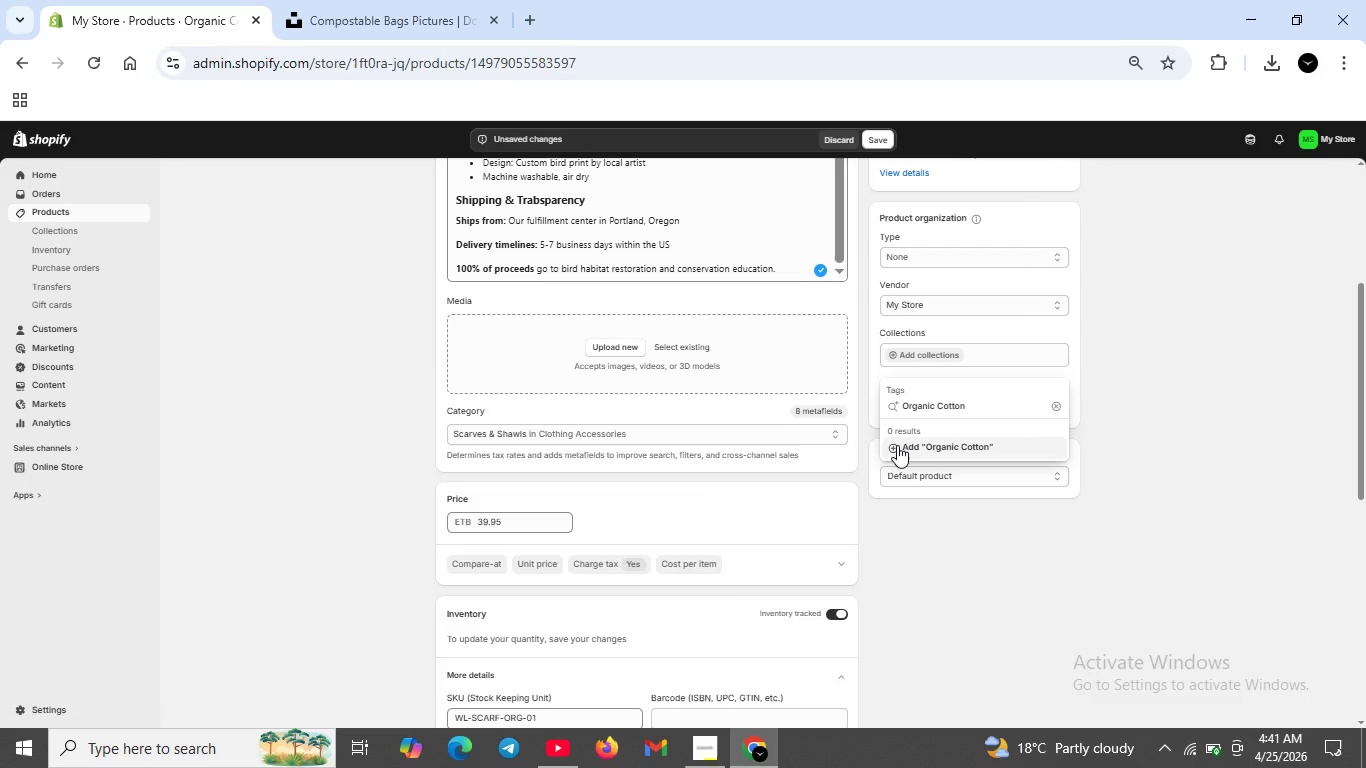 
left_click([897, 445])
 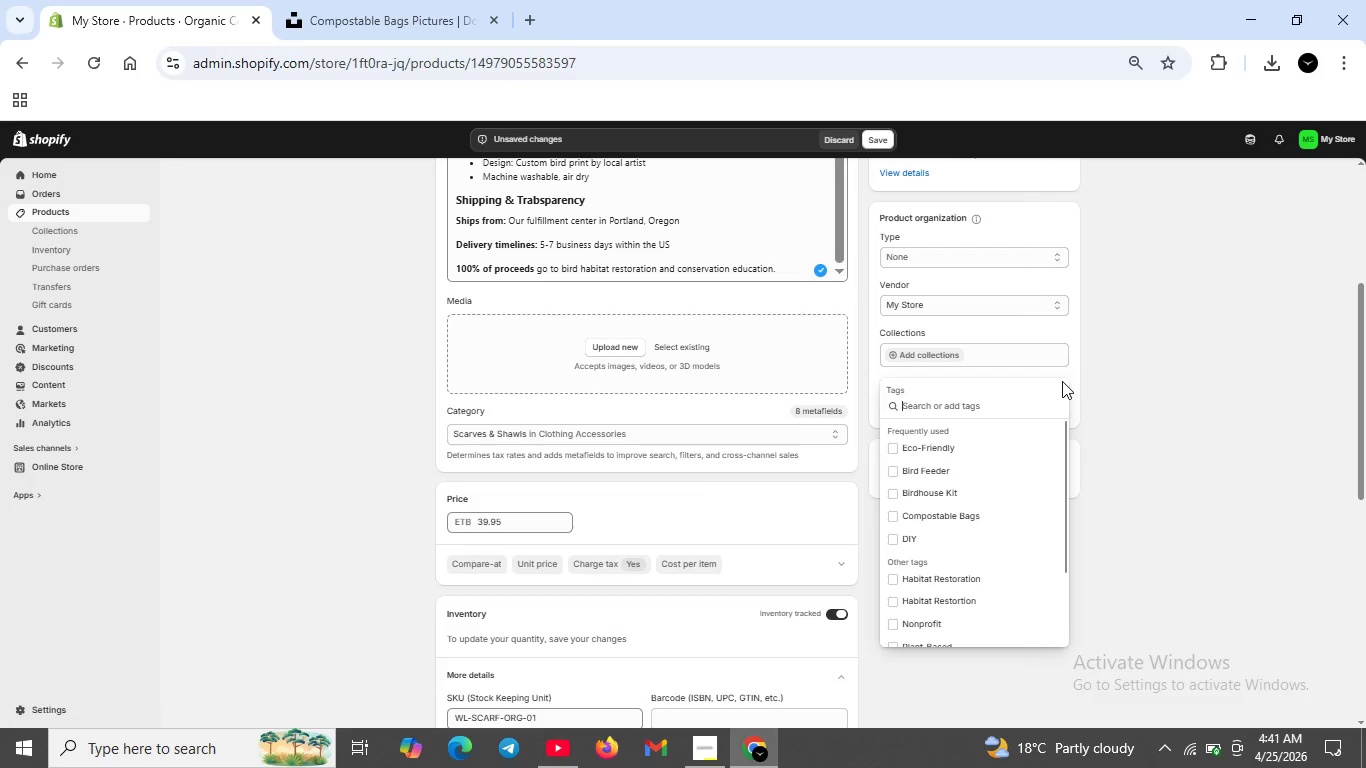 
left_click([1062, 382])
 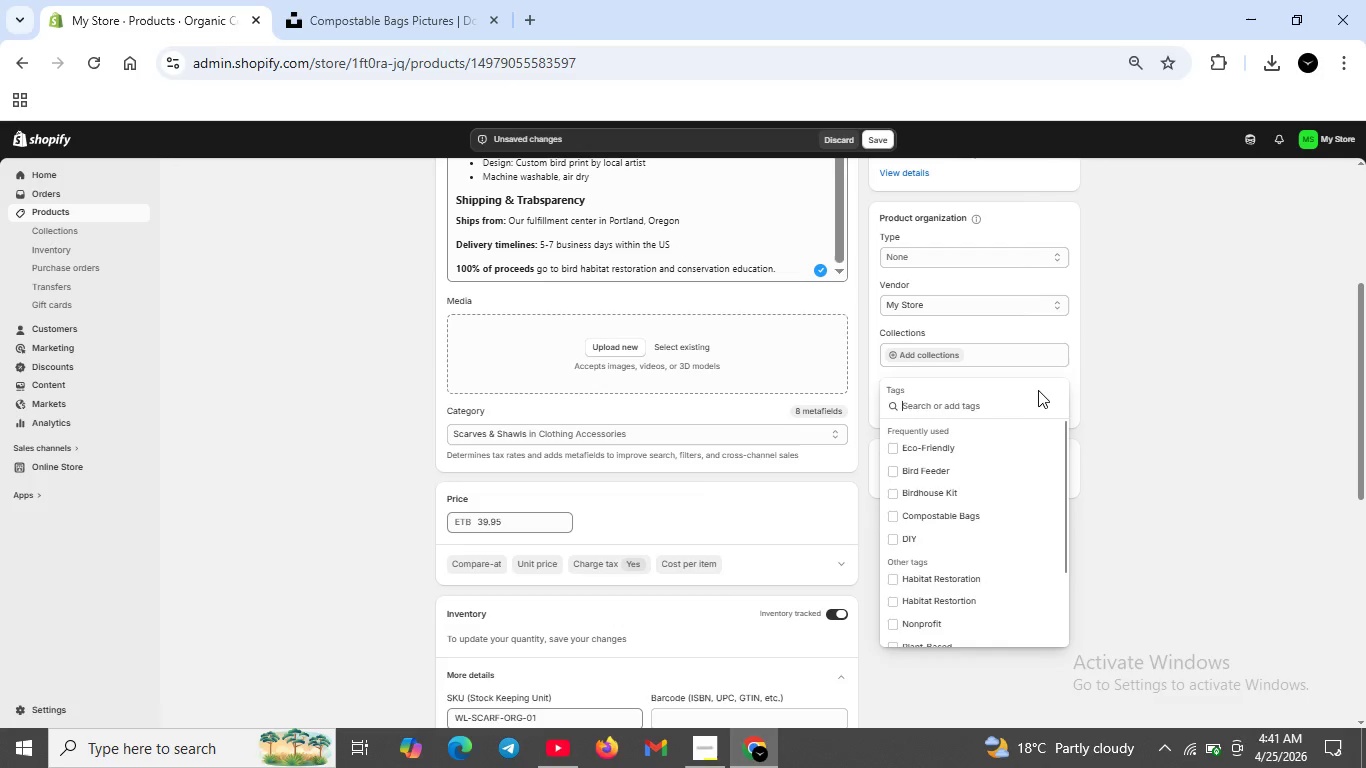 
type(Bird p)
key(Backspace)
key(Backspace)
type( pRINT)
key(Backspace)
key(Backspace)
key(Backspace)
key(Backspace)
key(Backspace)
type(Print)
 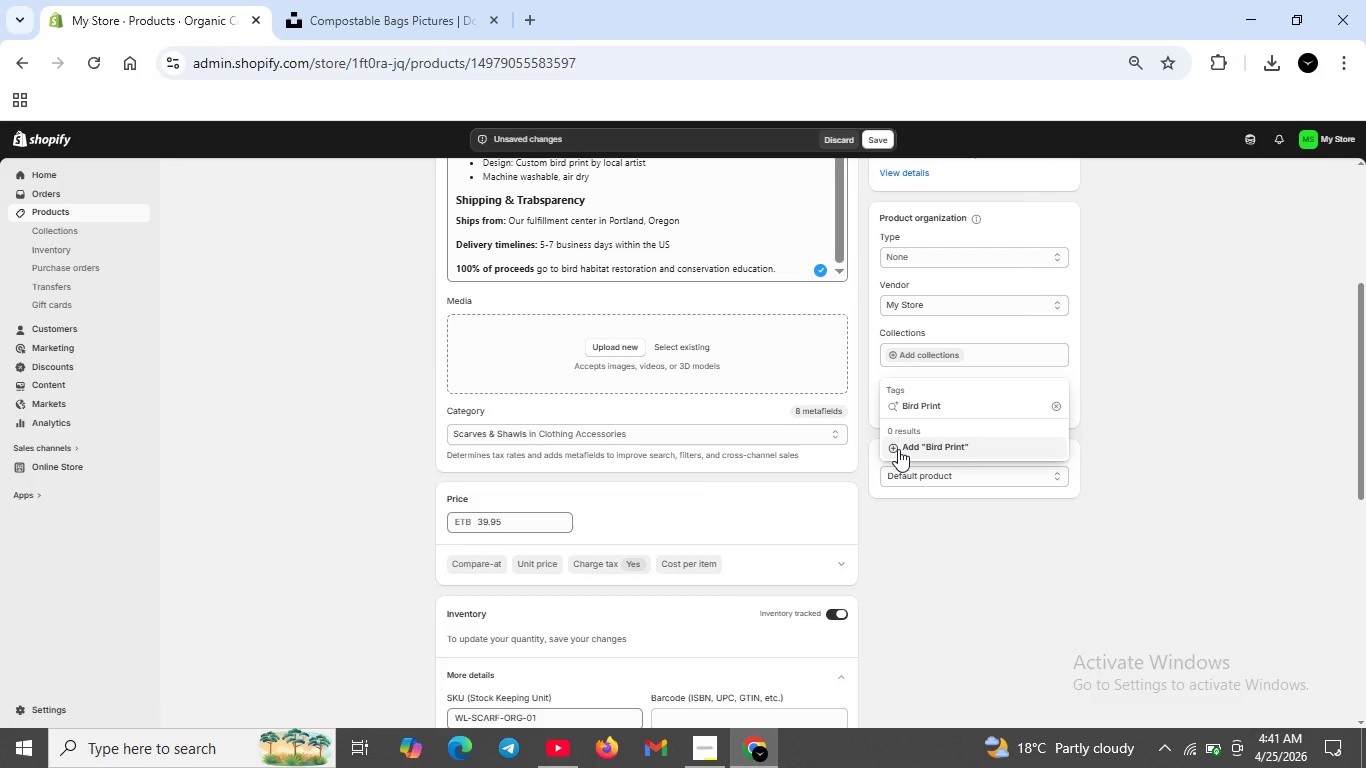 
left_click([898, 449])
 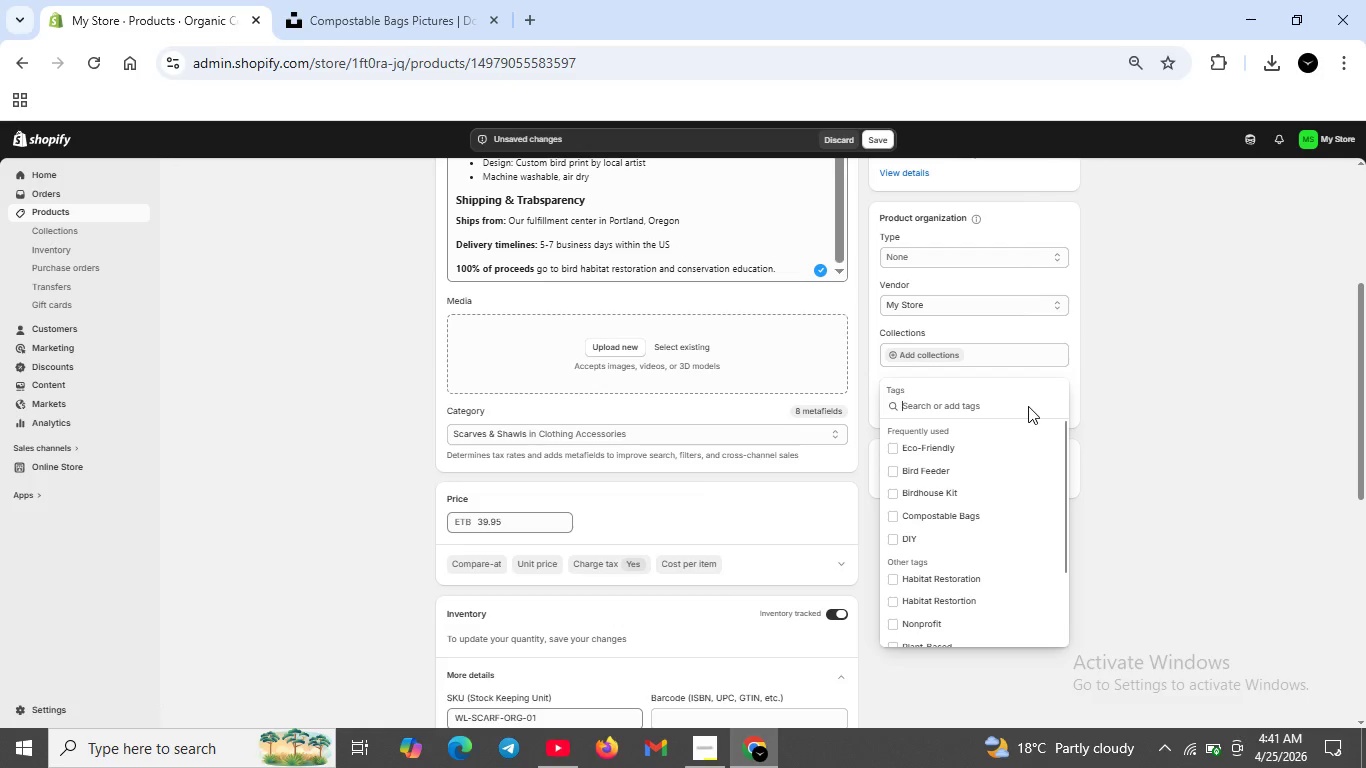 
type(Habitat R)
 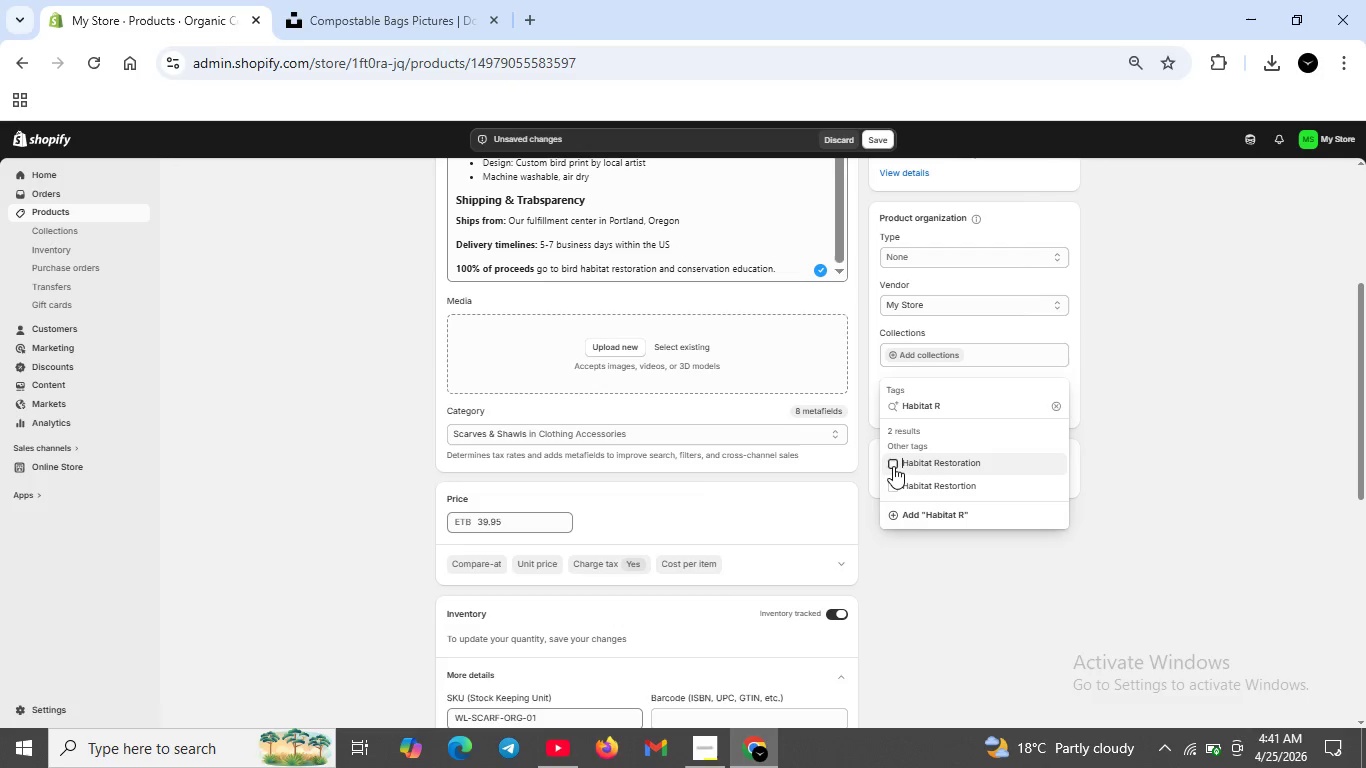 
left_click([893, 466])
 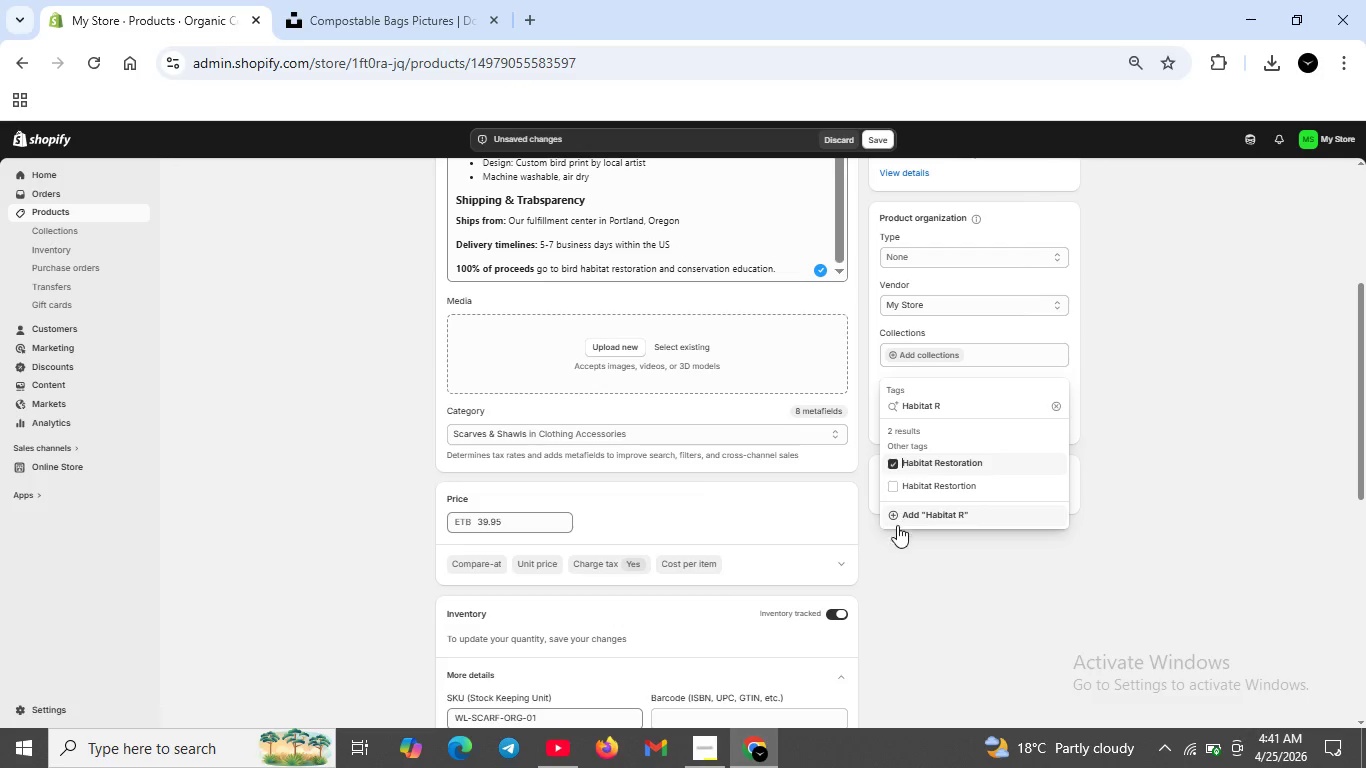 
left_click([900, 531])
 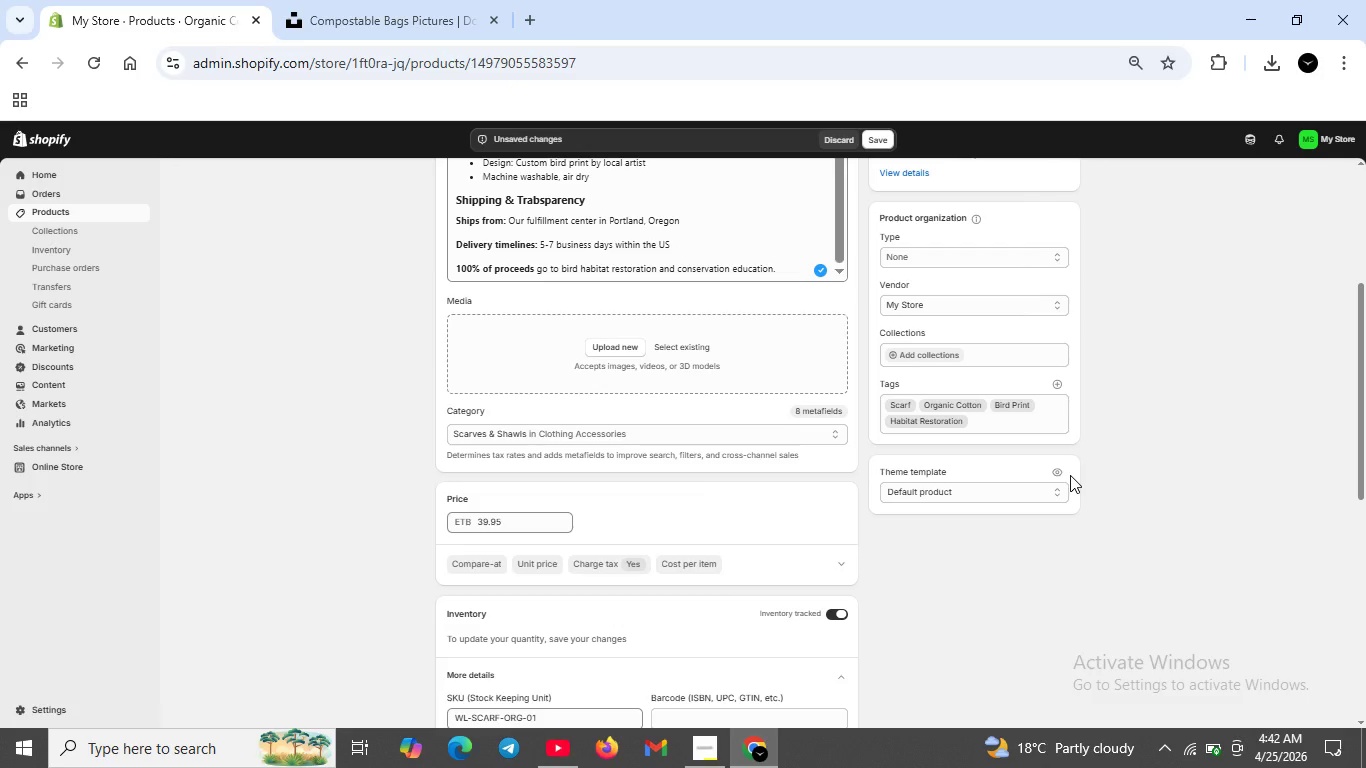 
wait(23.44)
 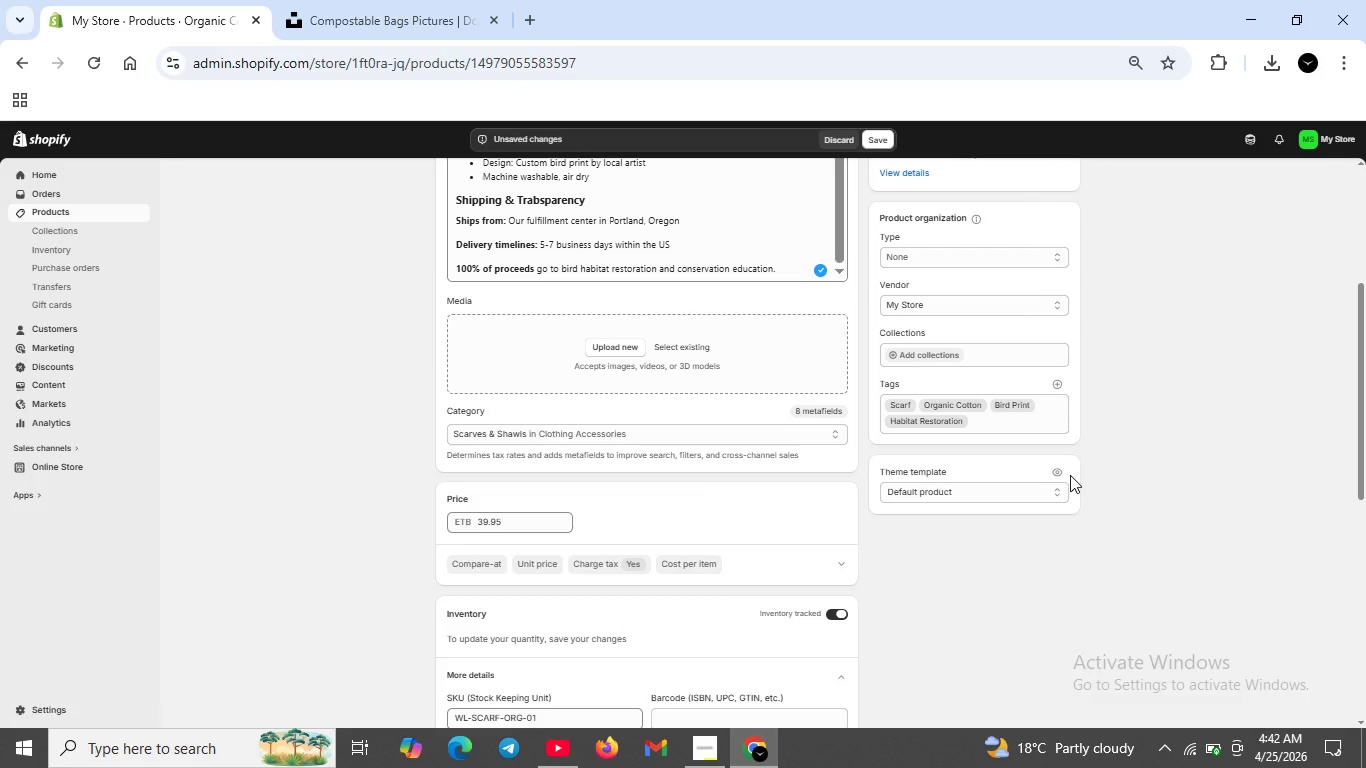 
scroll: coordinate [572, 502], scroll_direction: down, amount: 1.0
 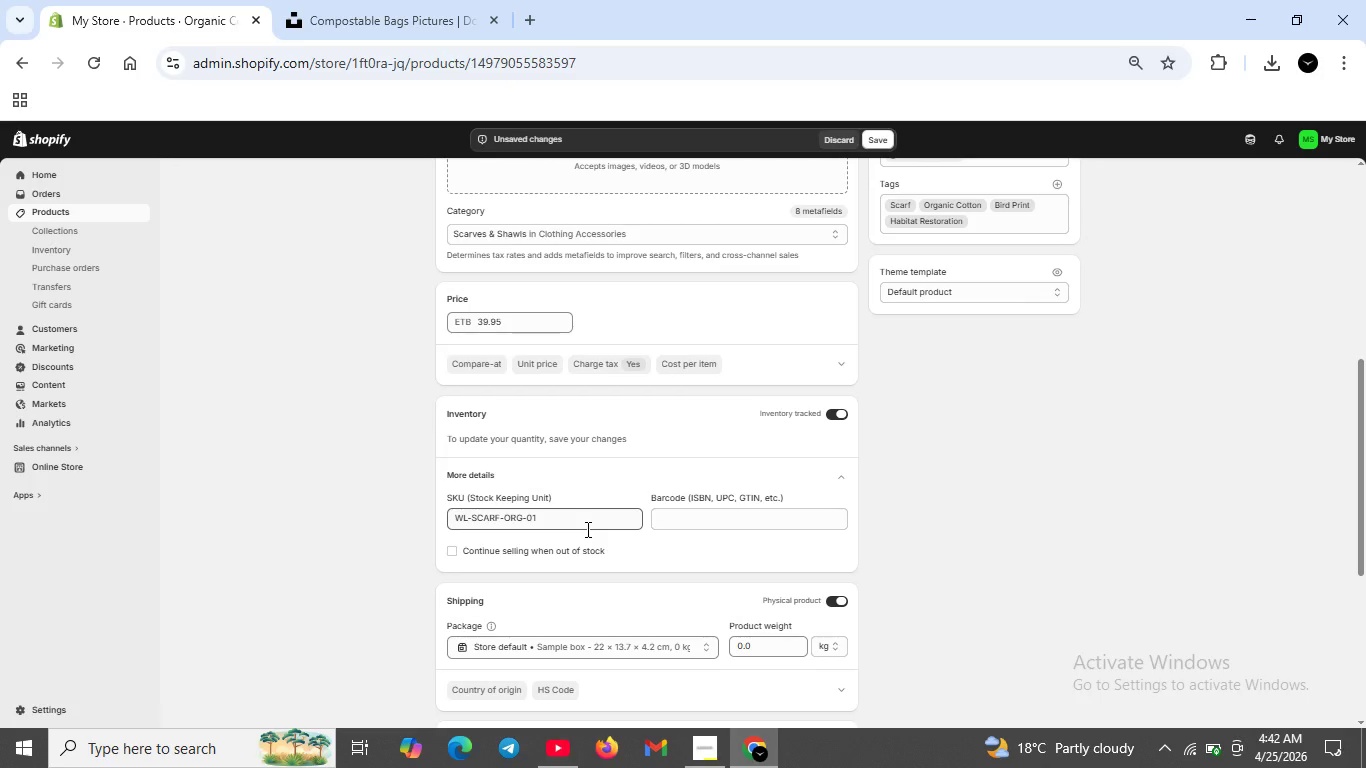 
wait(8.71)
 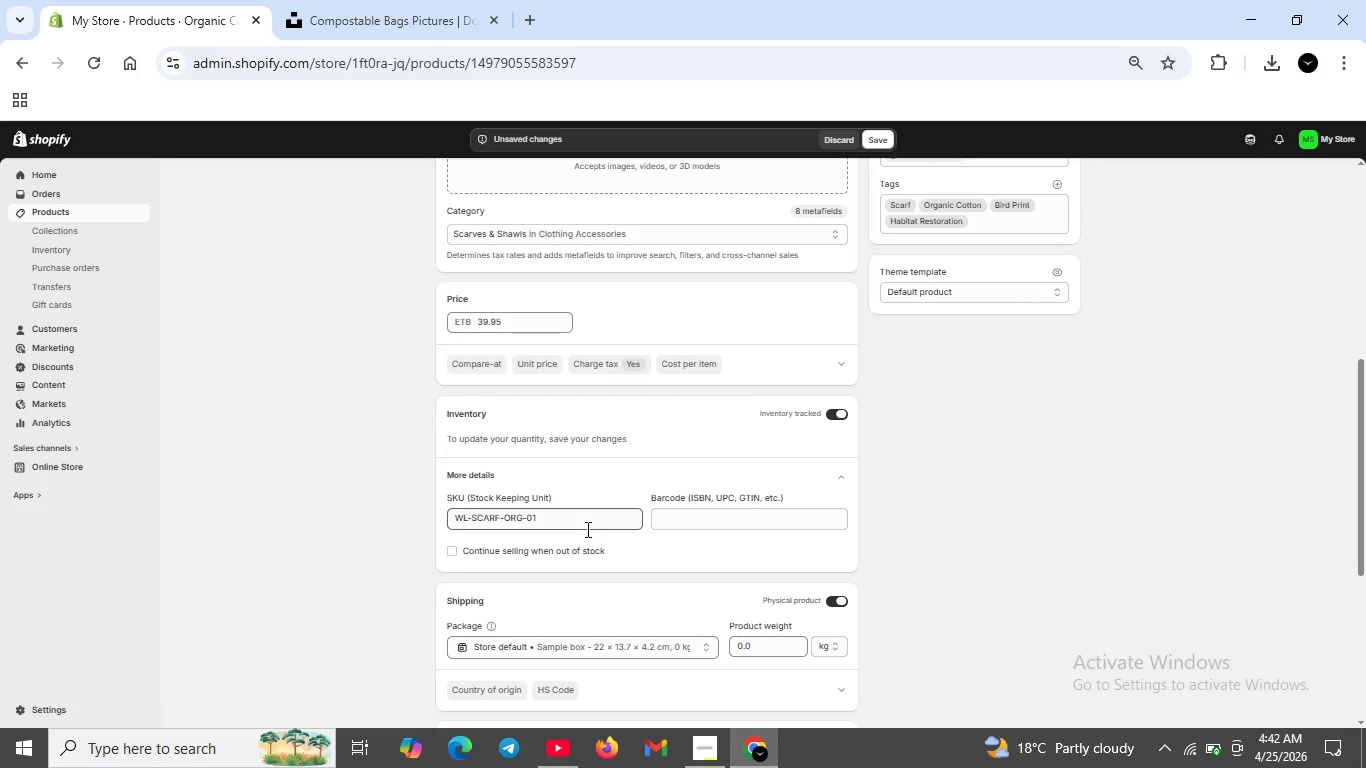 
scroll: coordinate [545, 554], scroll_direction: down, amount: 1.0
 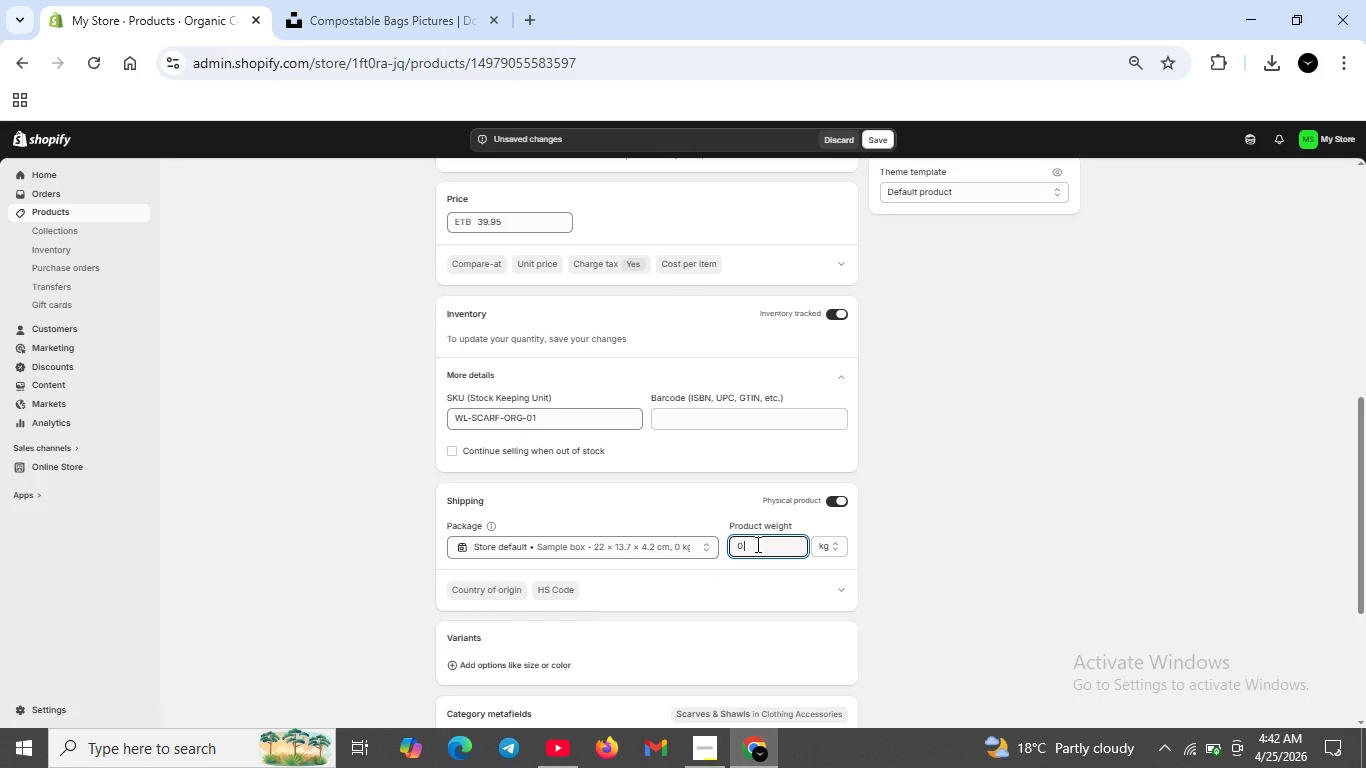 
key(Backspace)
 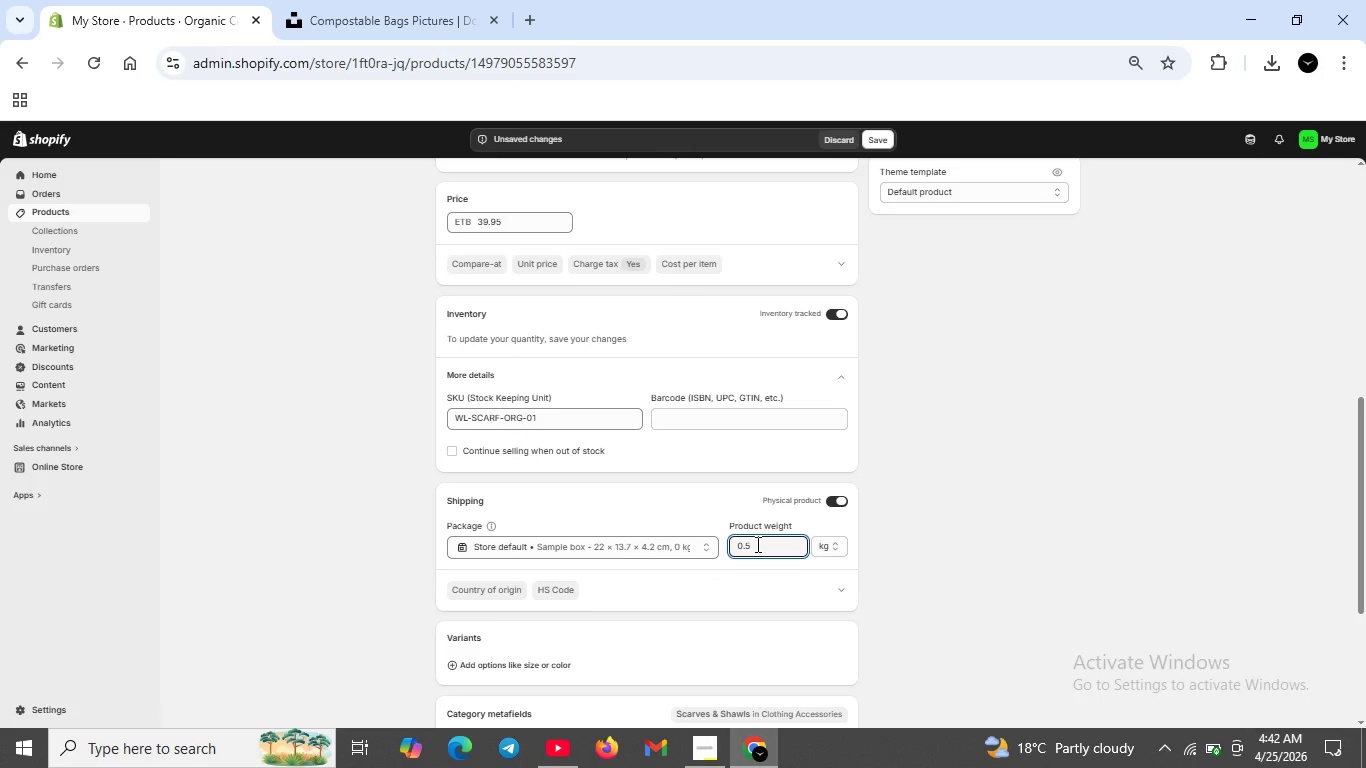 
key(5)
 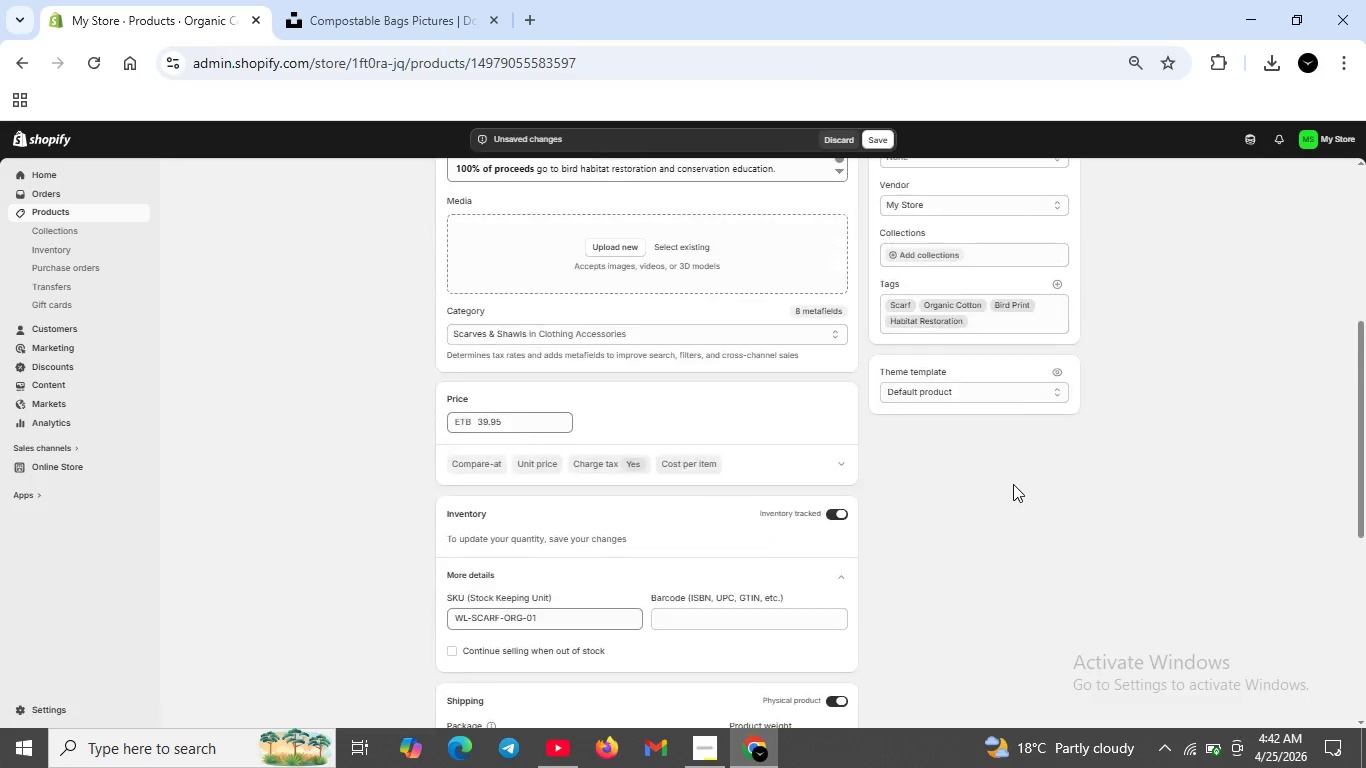 
scroll: coordinate [1011, 485], scroll_direction: up, amount: 1.0
 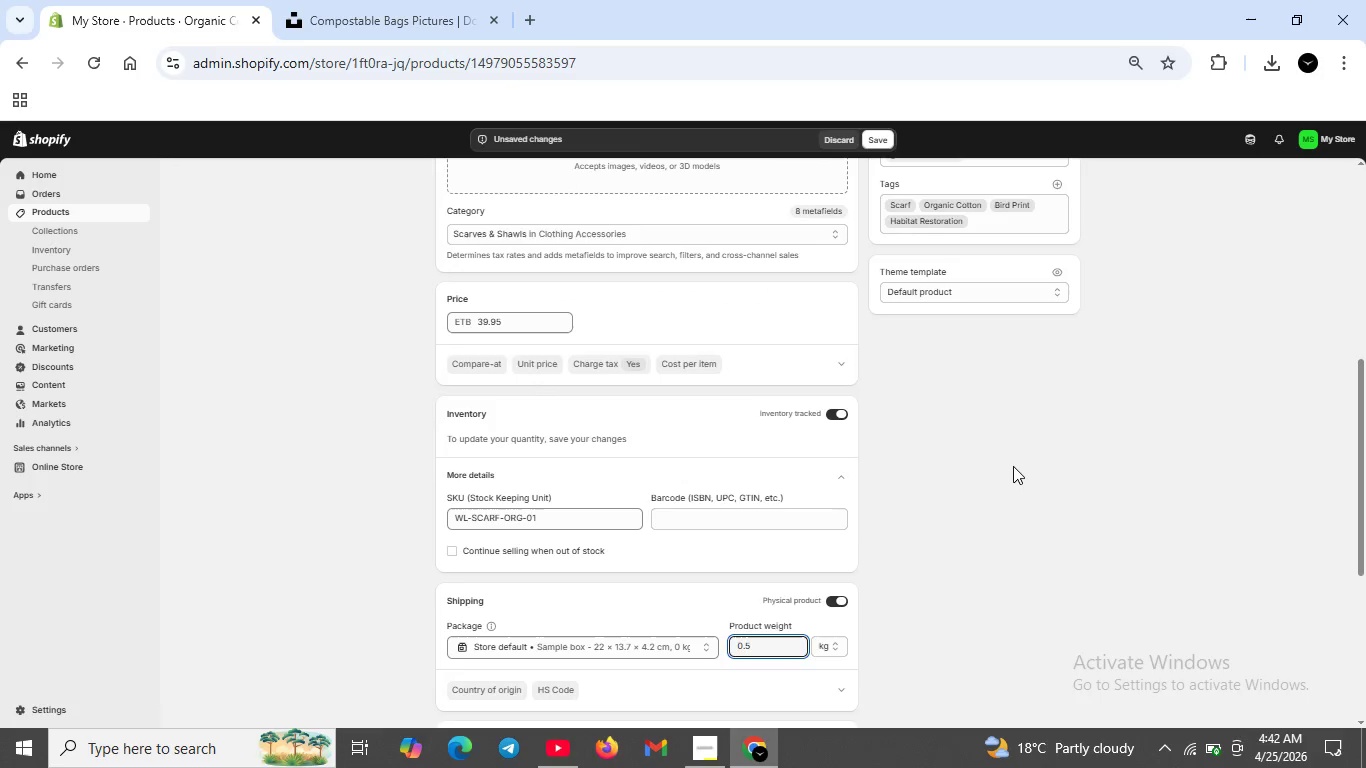 
scroll: coordinate [750, 573], scroll_direction: down, amount: 5.0
 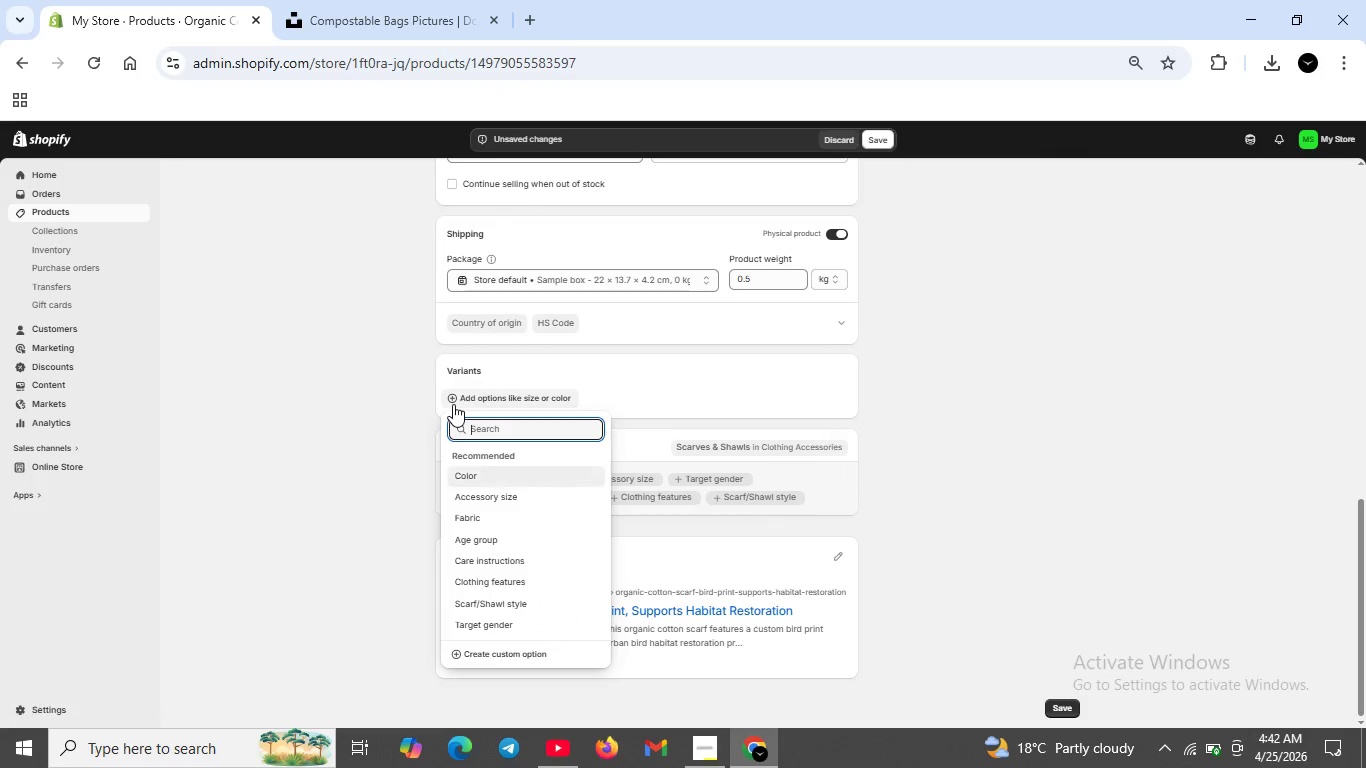 
left_click([454, 405])
 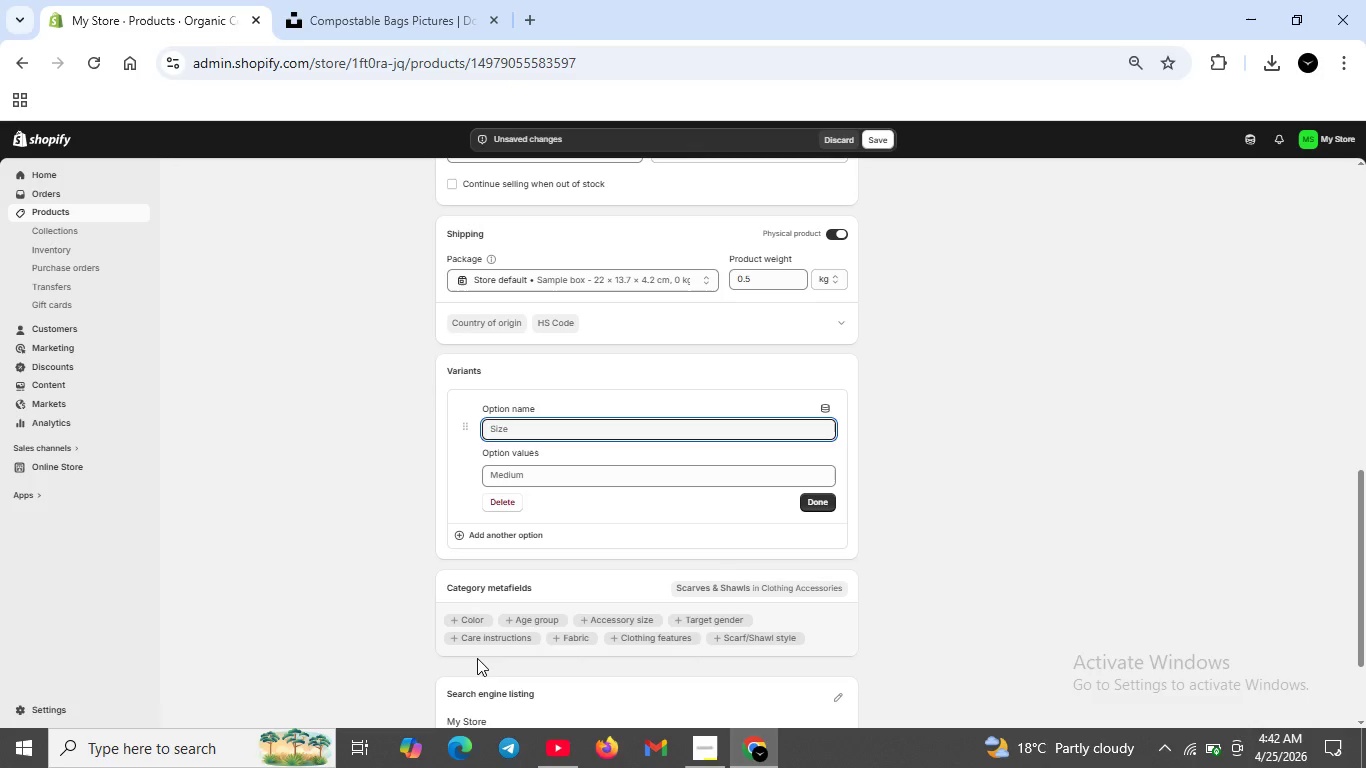 
wait(11.31)
 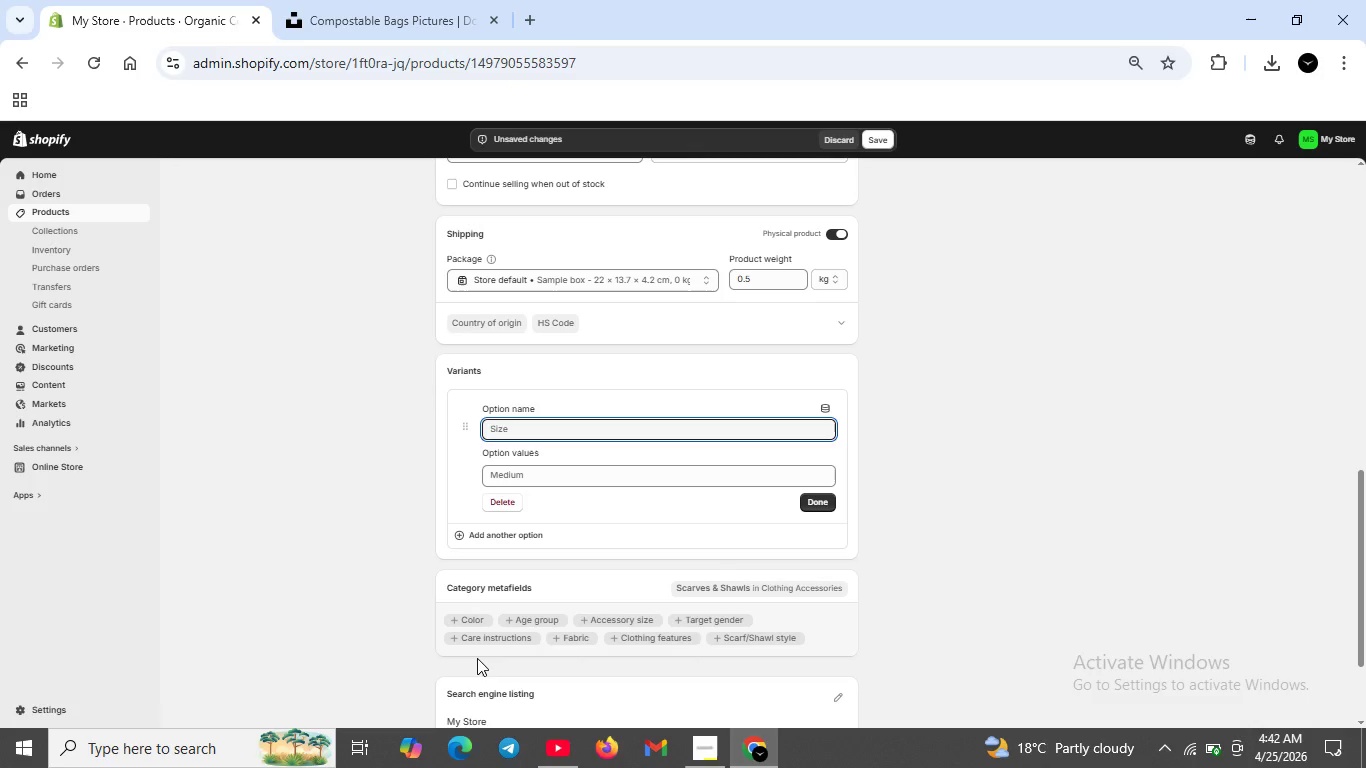 
scroll: coordinate [519, 540], scroll_direction: down, amount: 1.0
 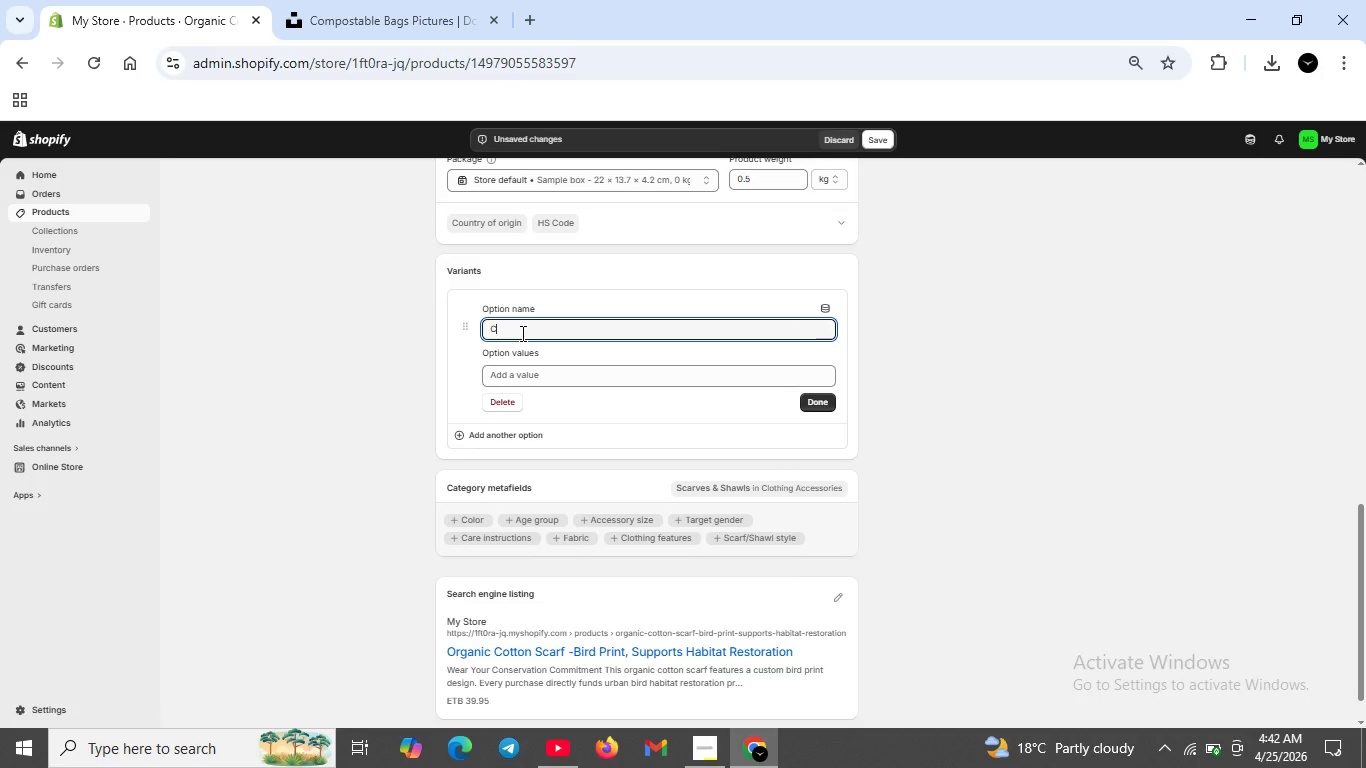 
type(Color)
 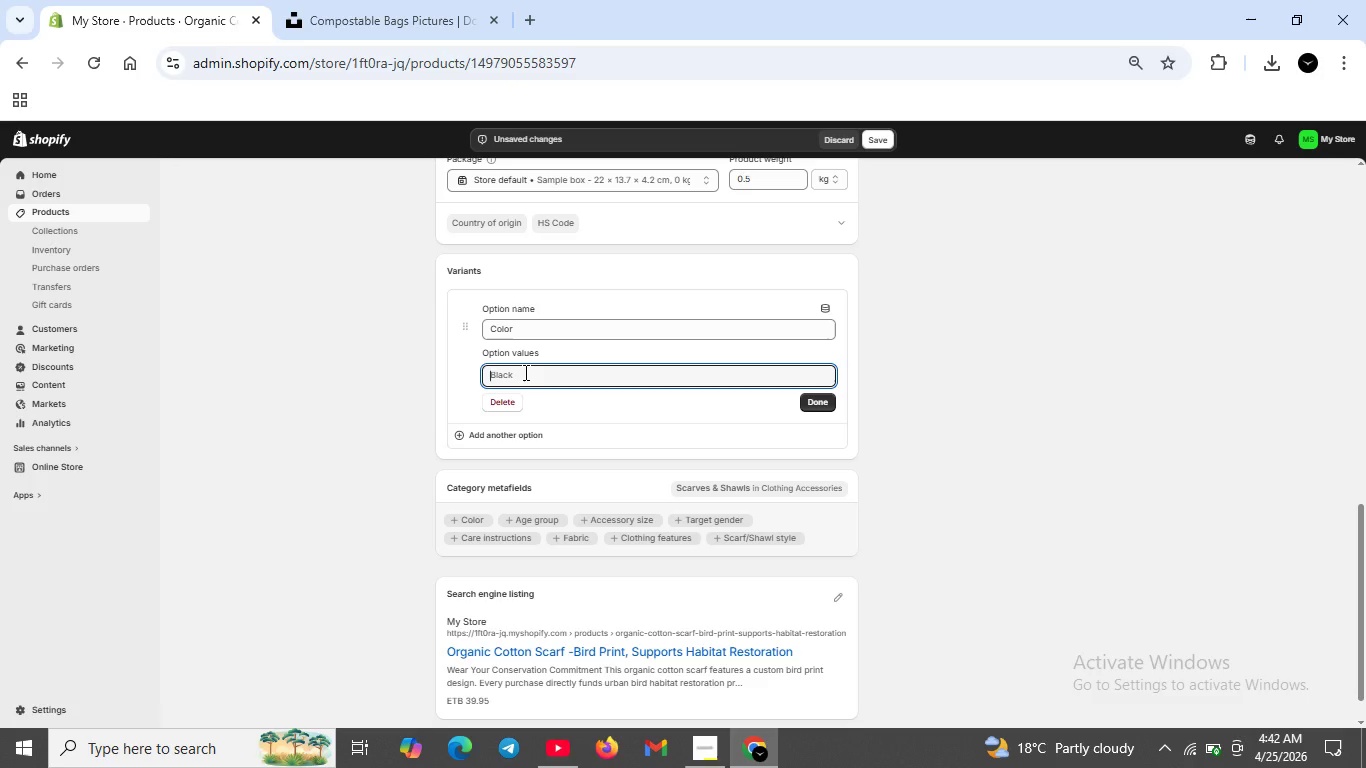 
left_click([524, 372])
 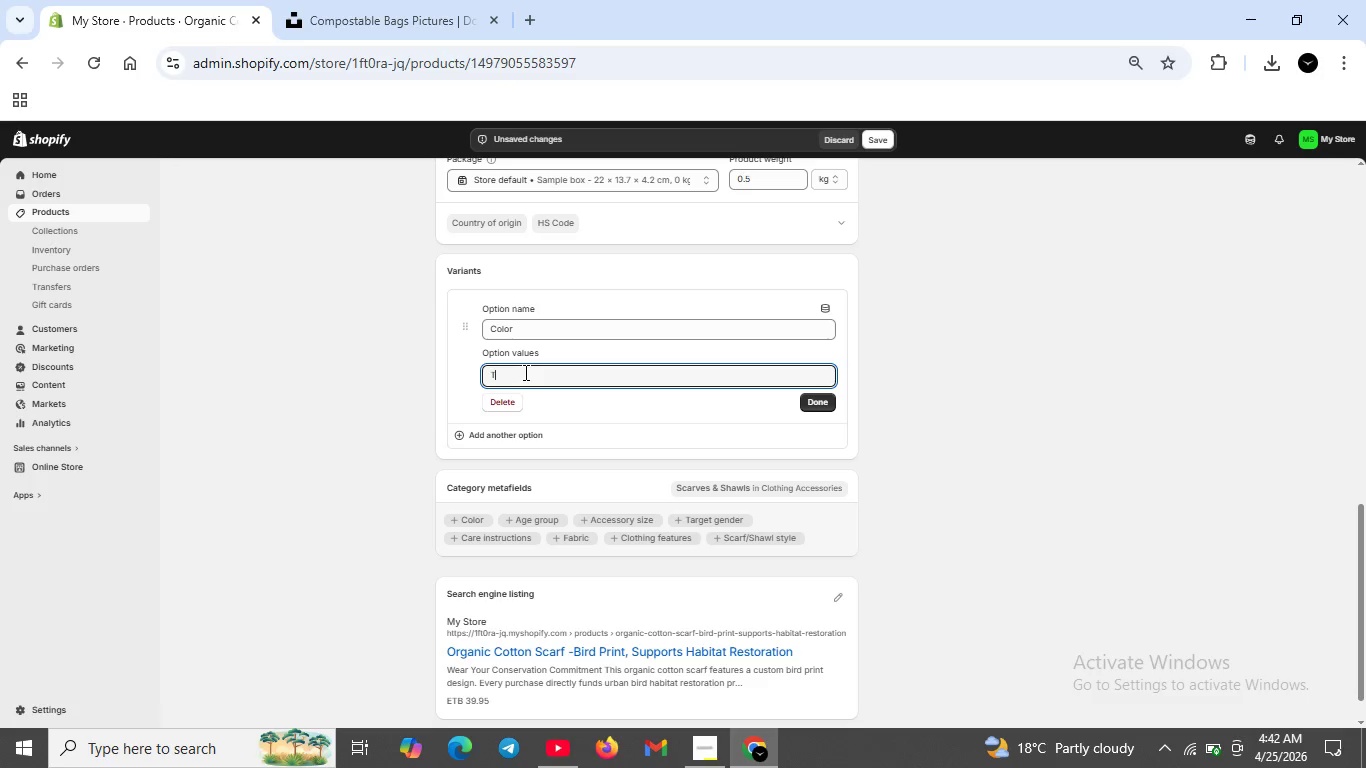 
type(Teal& Sand)
 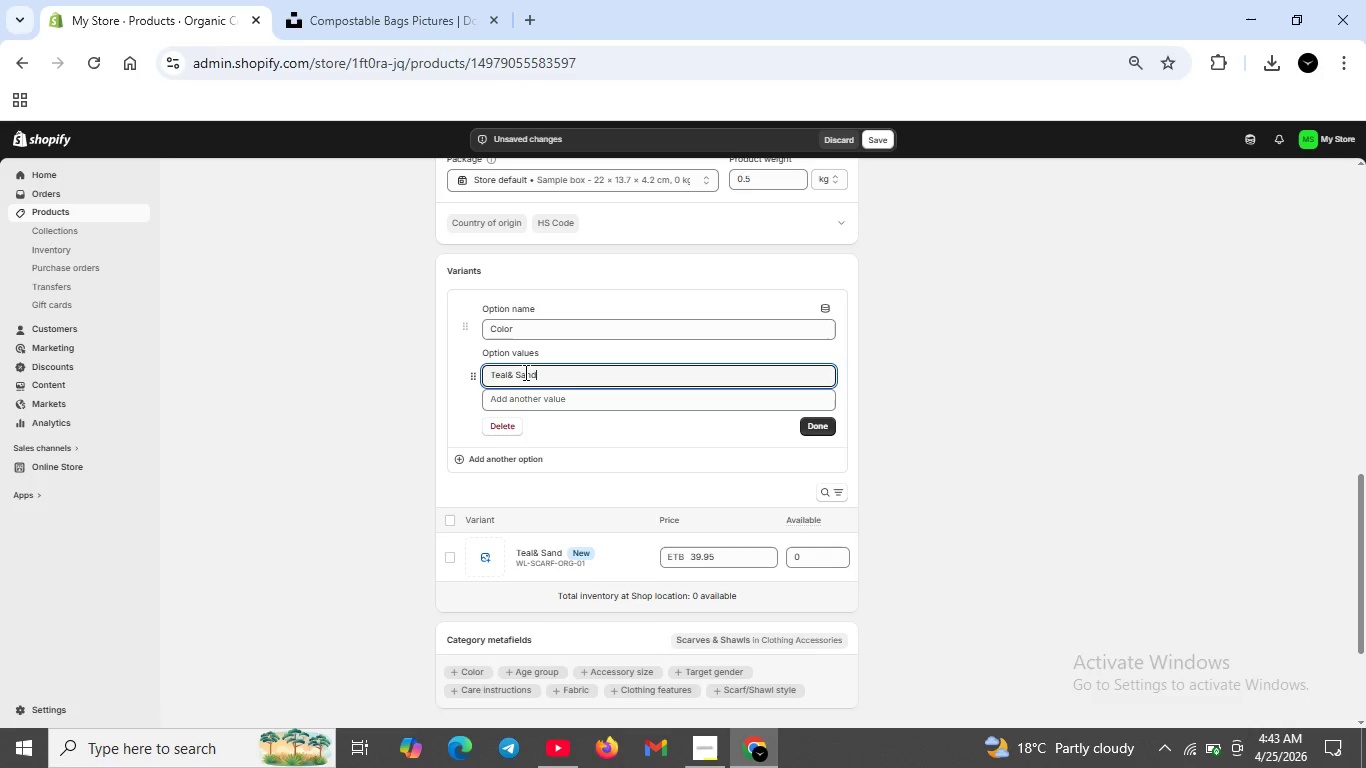 
wait(7.61)
 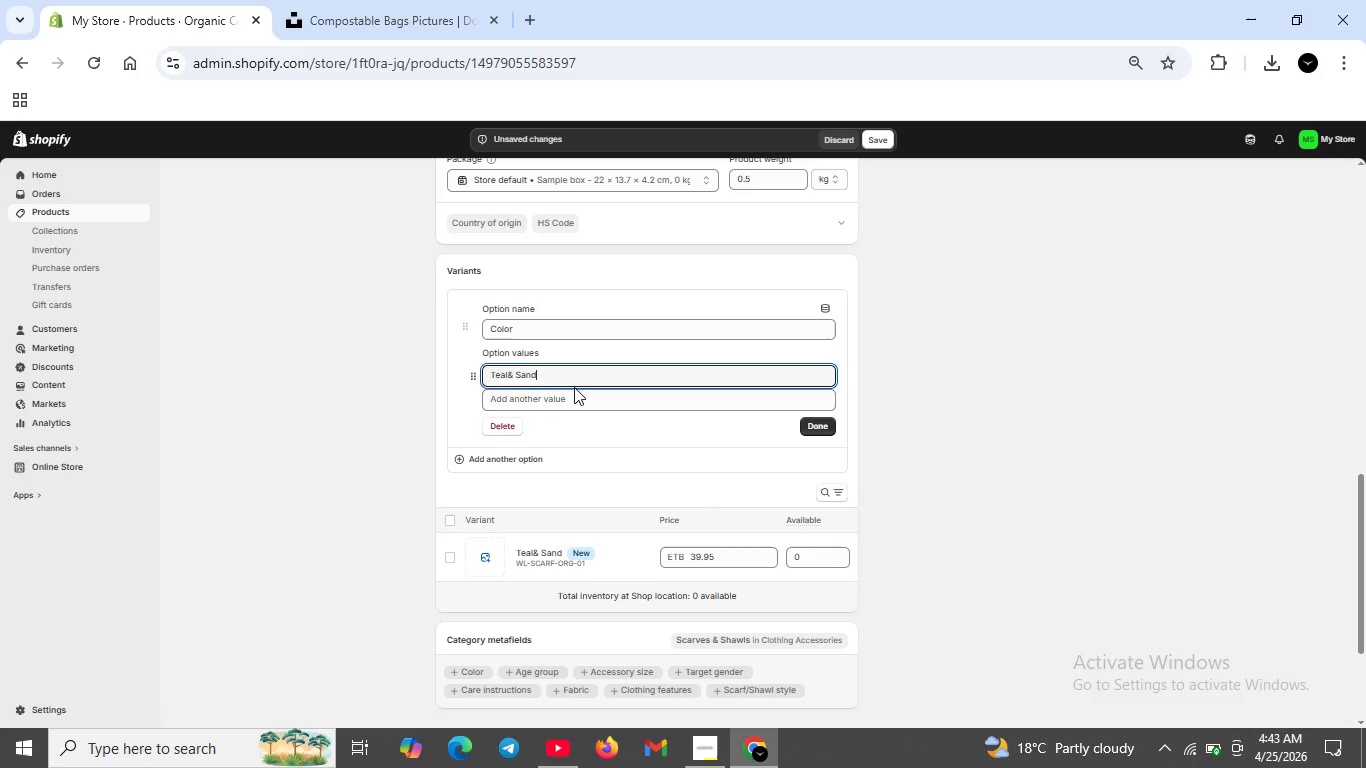 
left_click([656, 406])
 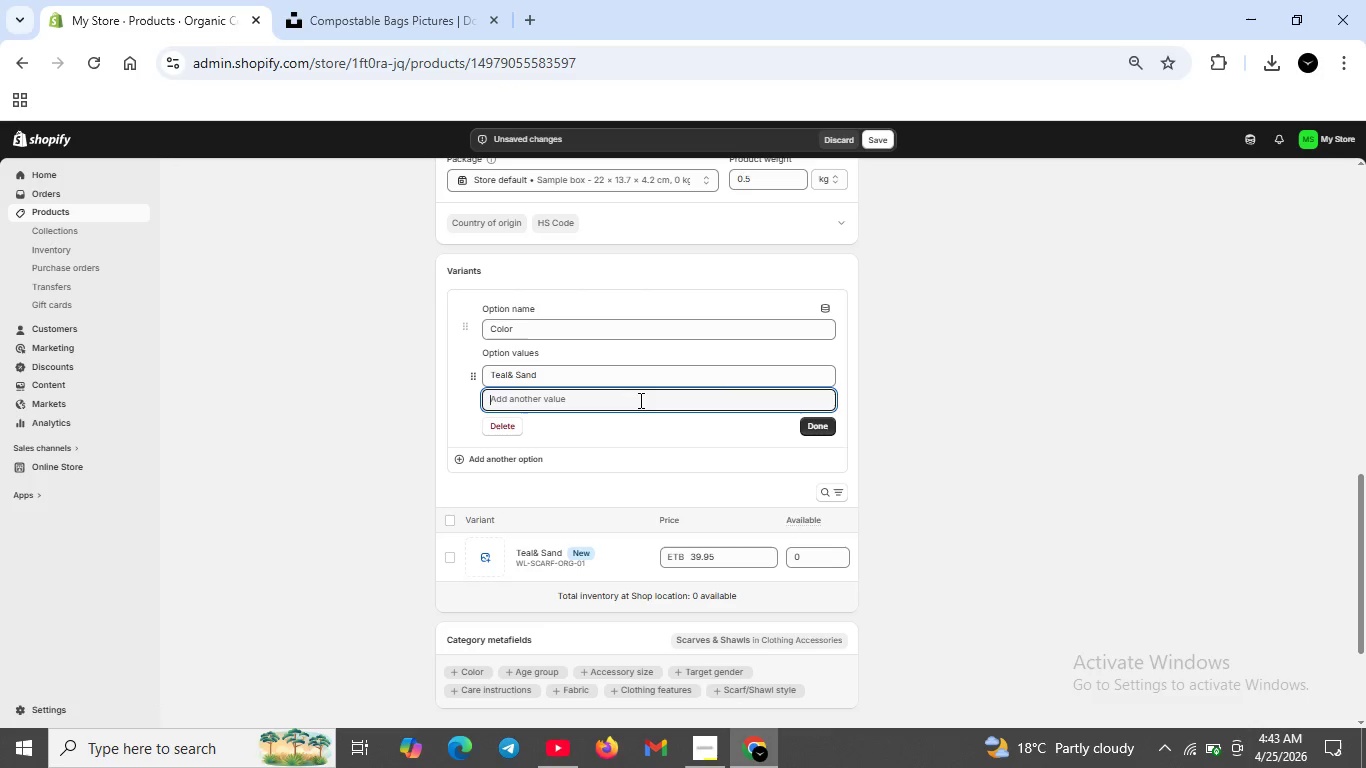 
type(Olive & c)
key(Backspace)
type(Cream)
 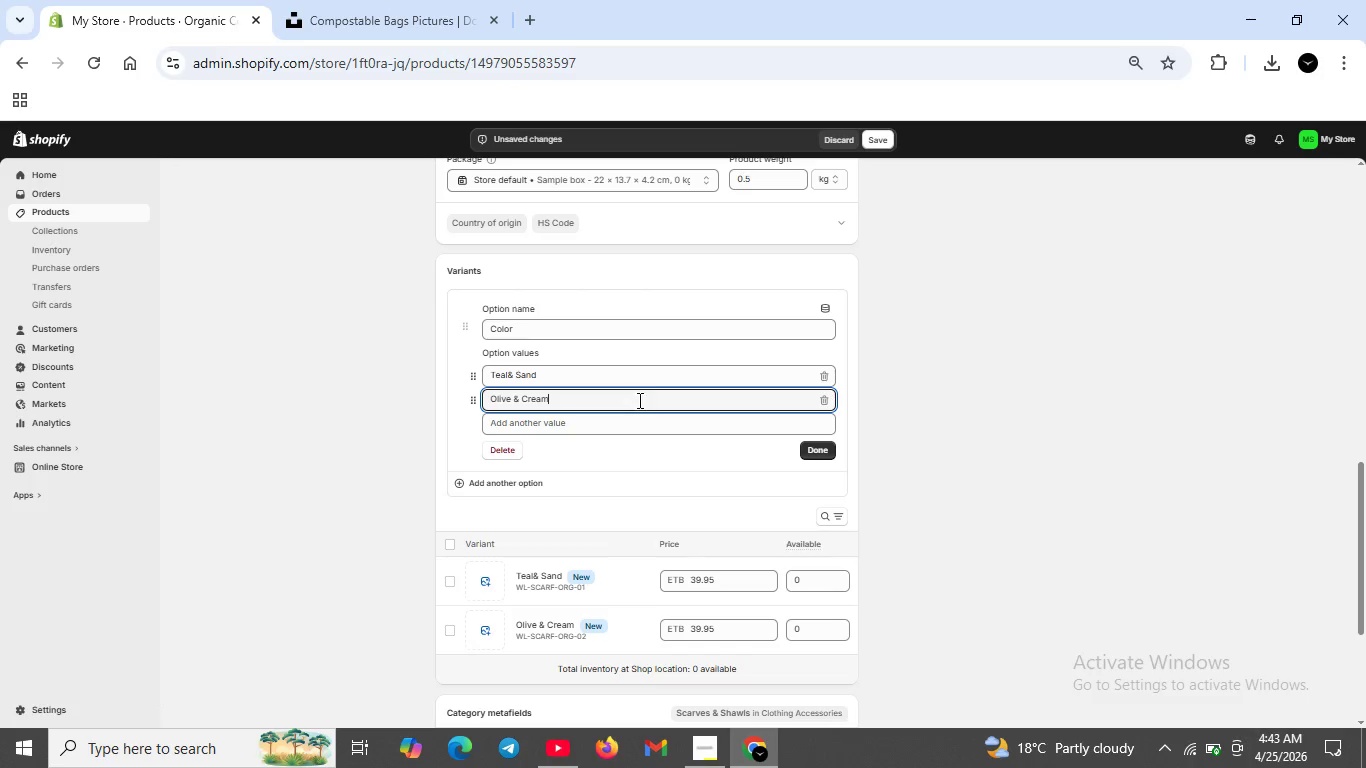 
left_click([629, 418])
 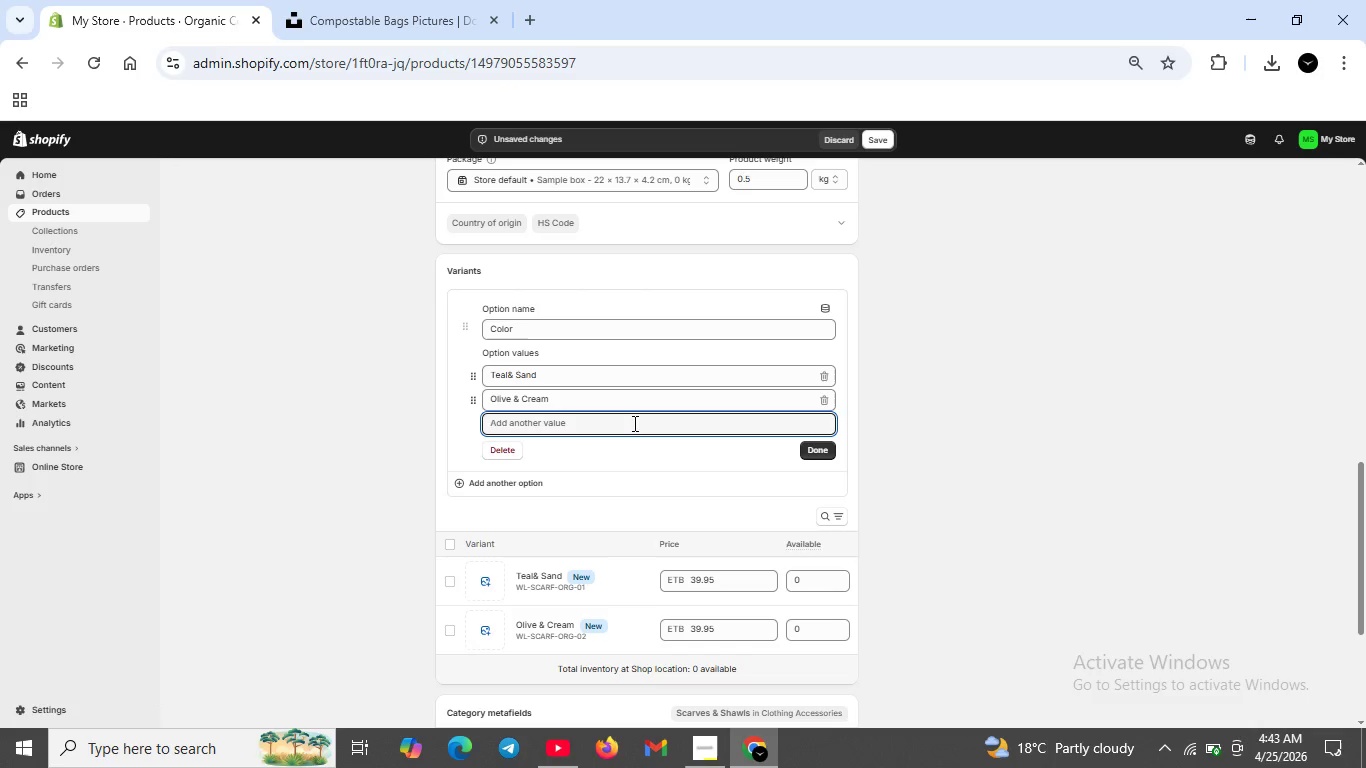 
type(Slate & Mustard)
 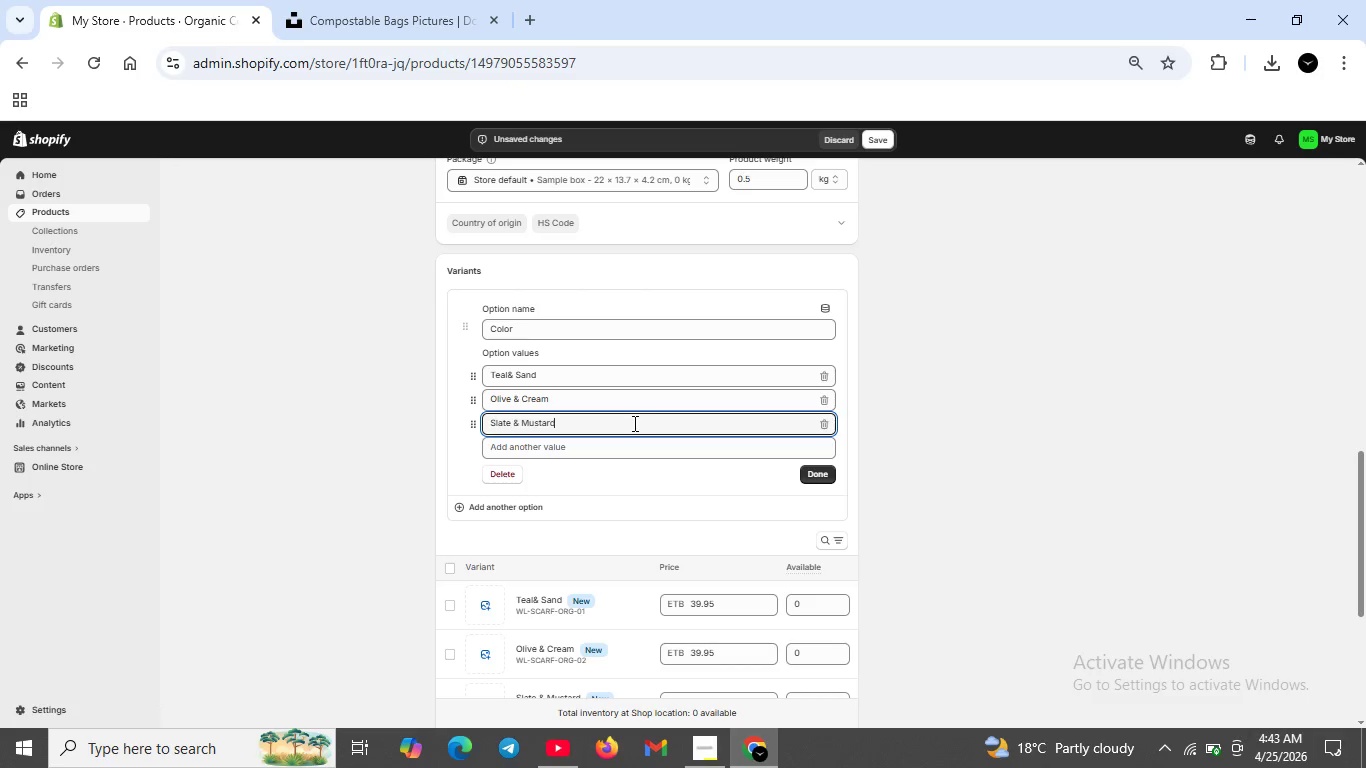 
left_click([622, 451])
 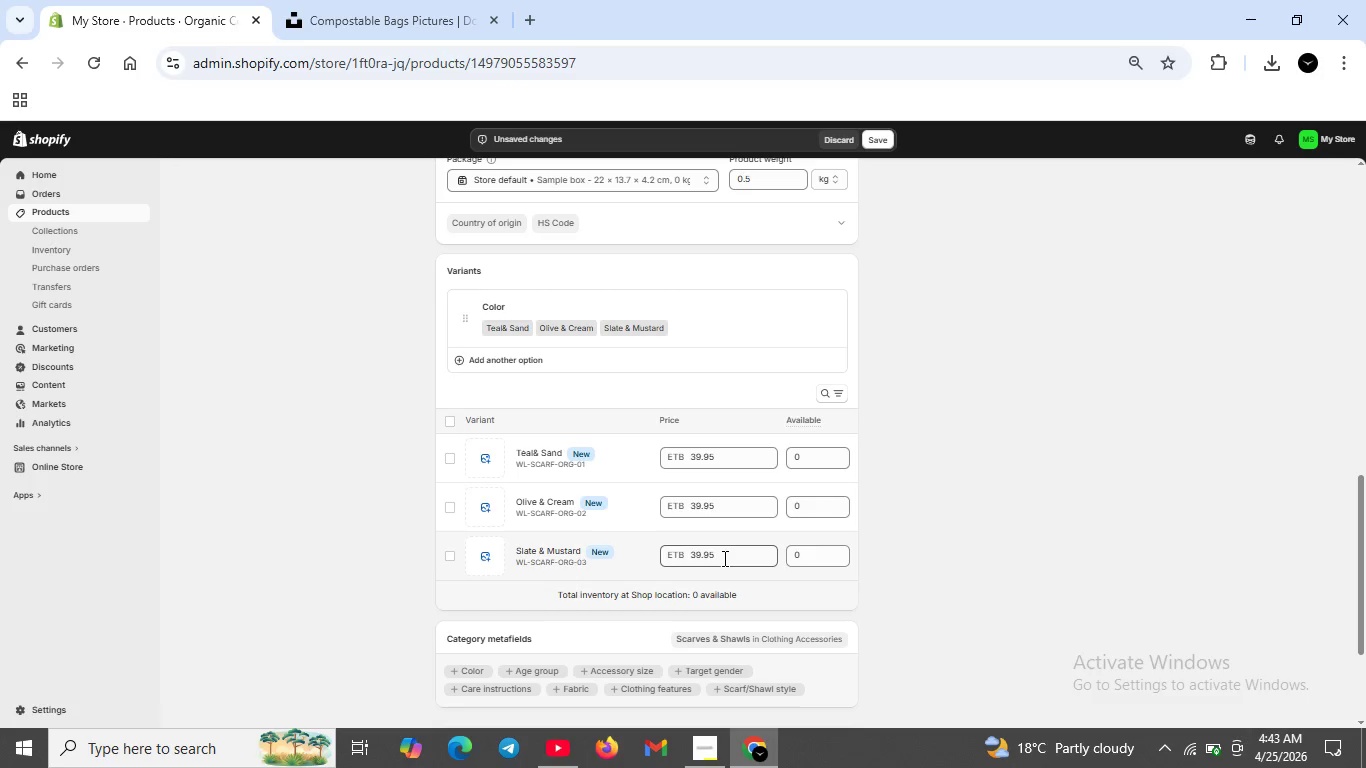 
wait(11.5)
 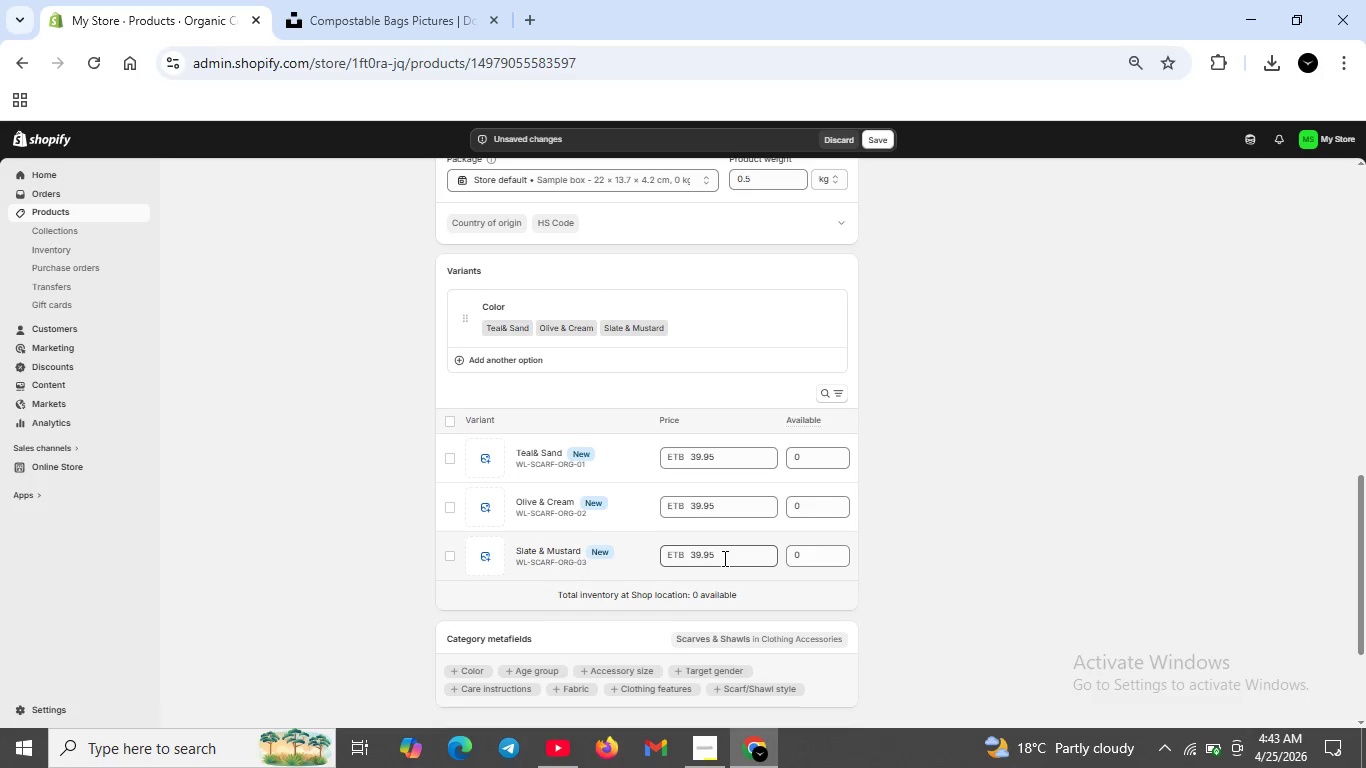 
left_click([521, 467])
 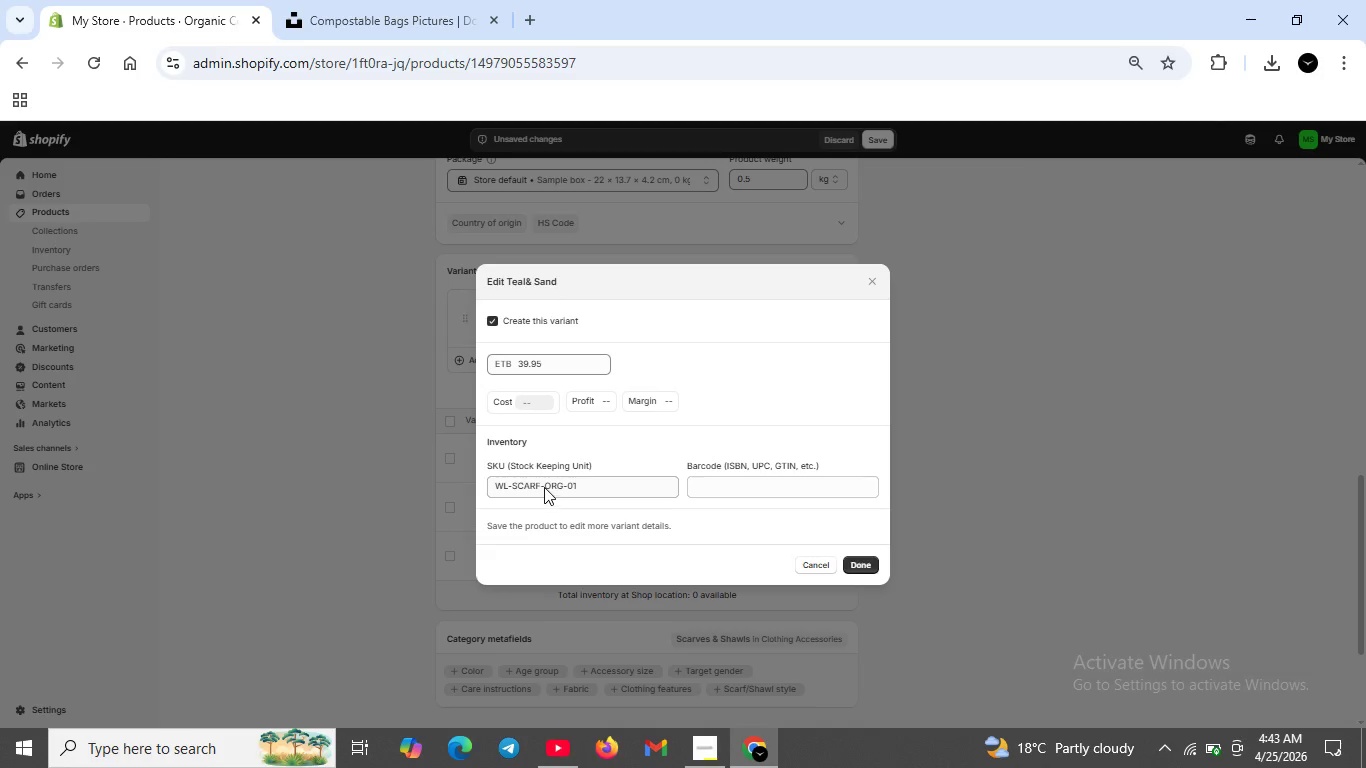 
wait(6.05)
 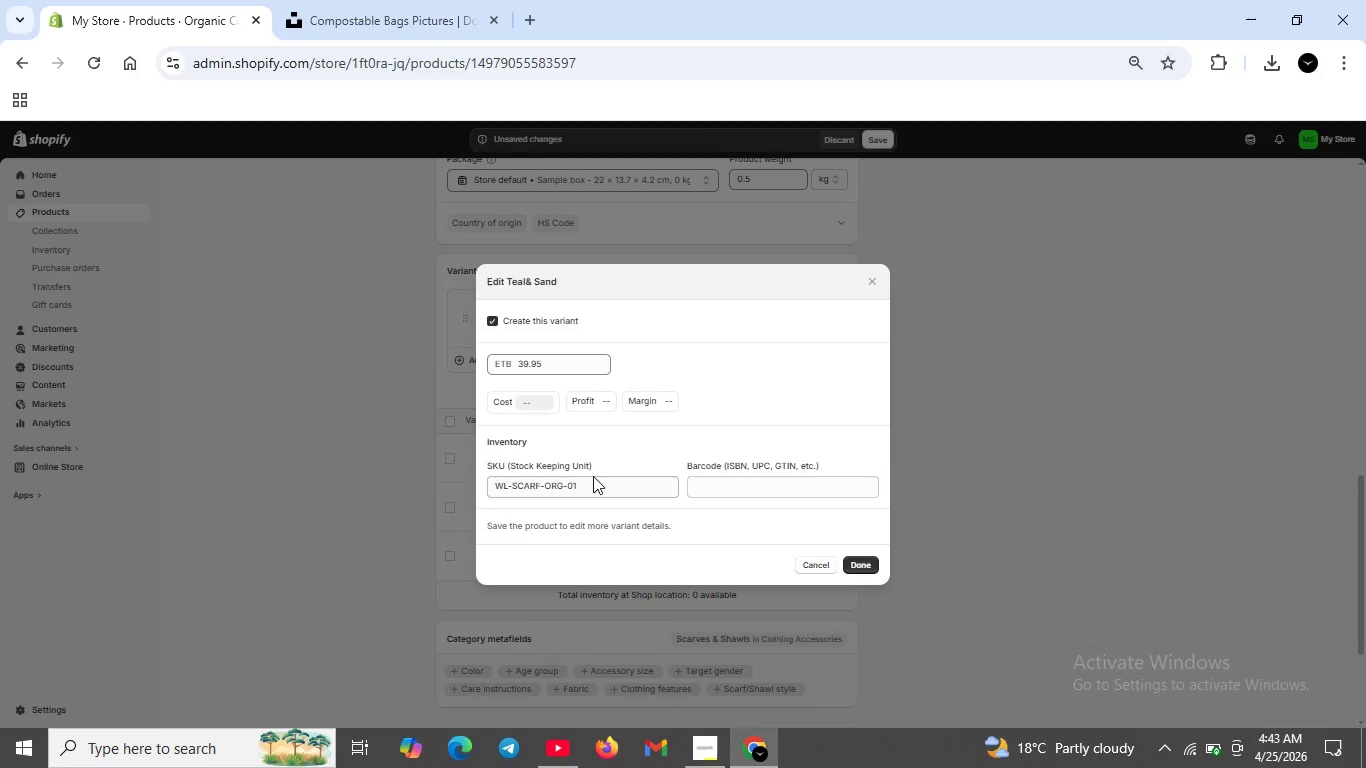 
left_click_drag(start_coordinate=[544, 487], to_coordinate=[561, 488])
 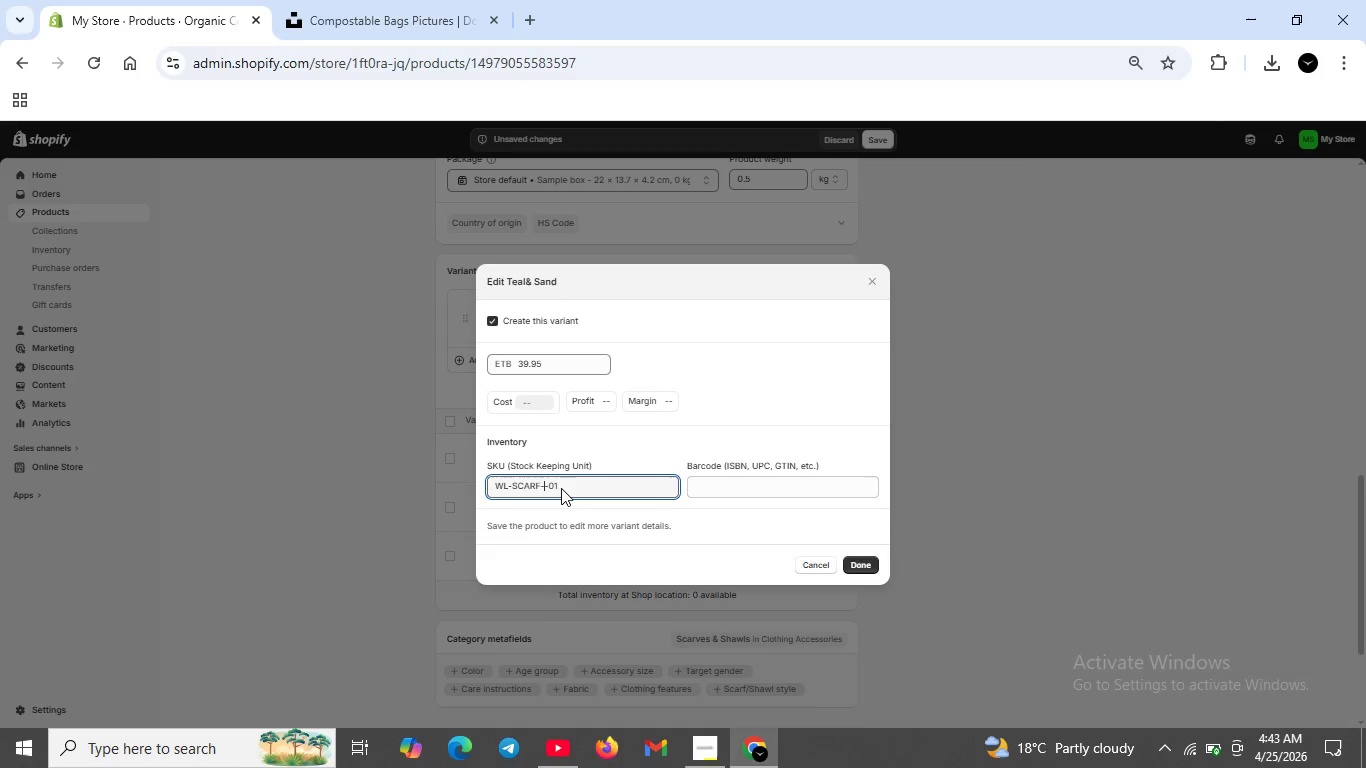 
key(Backspace)
type(Tea)
key(Backspace)
type(E)
key(Backspace)
key(Backspace)
type(EA)
 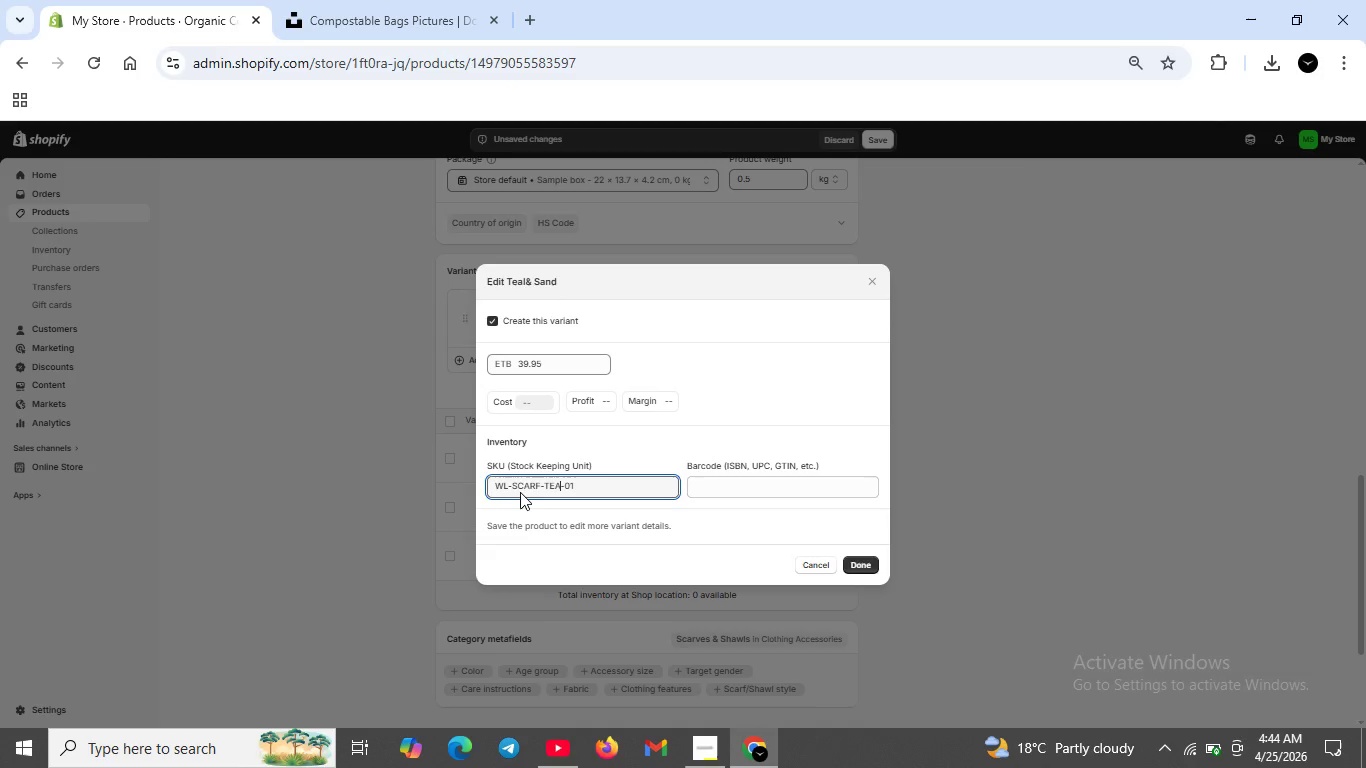 
wait(9.88)
 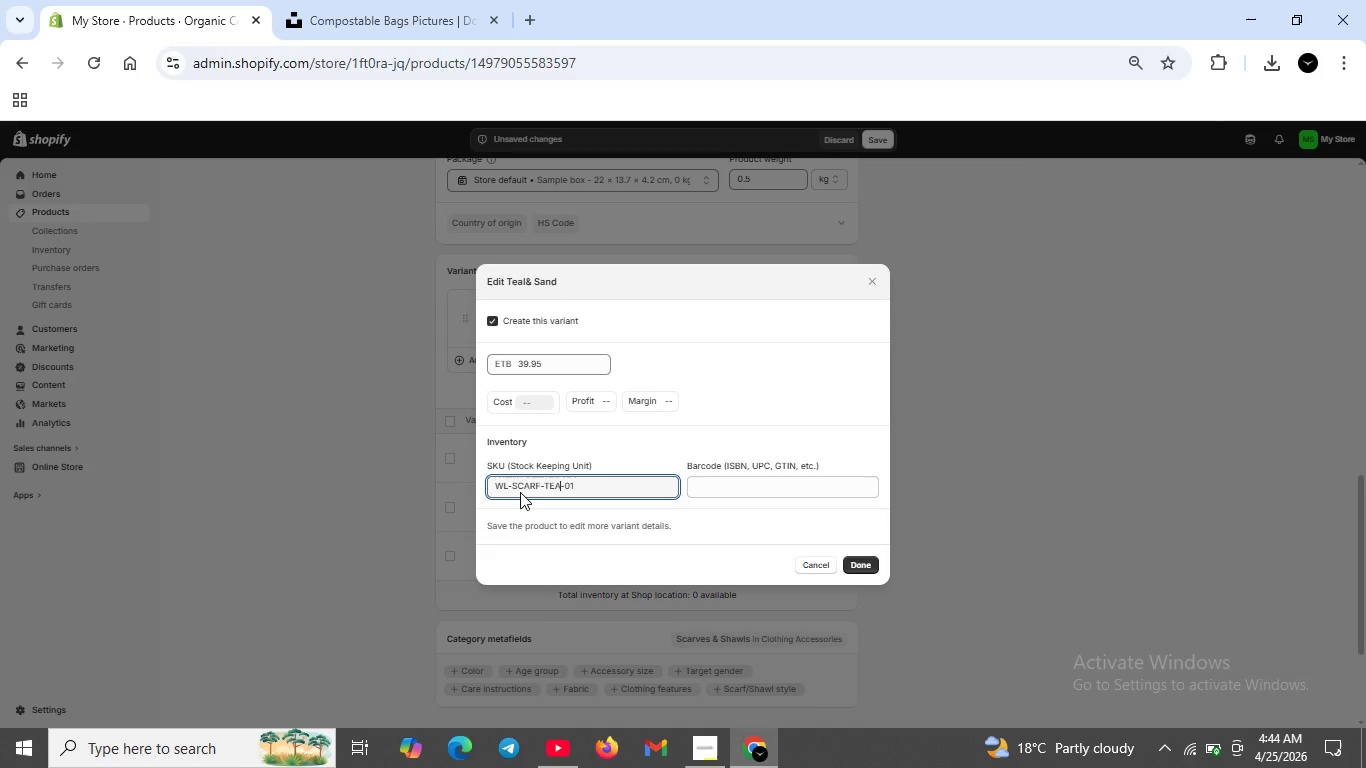 
left_click([869, 563])
 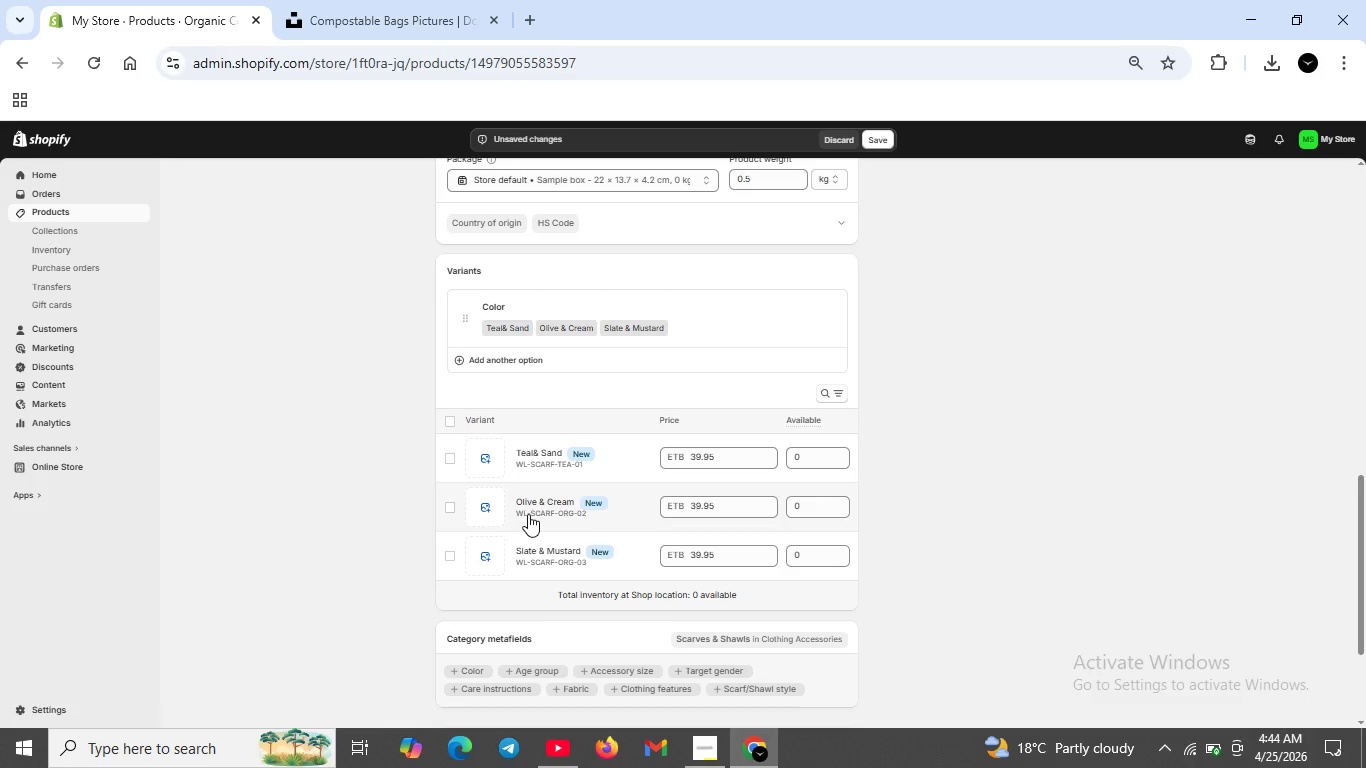 
mouse_move([561, 513])
 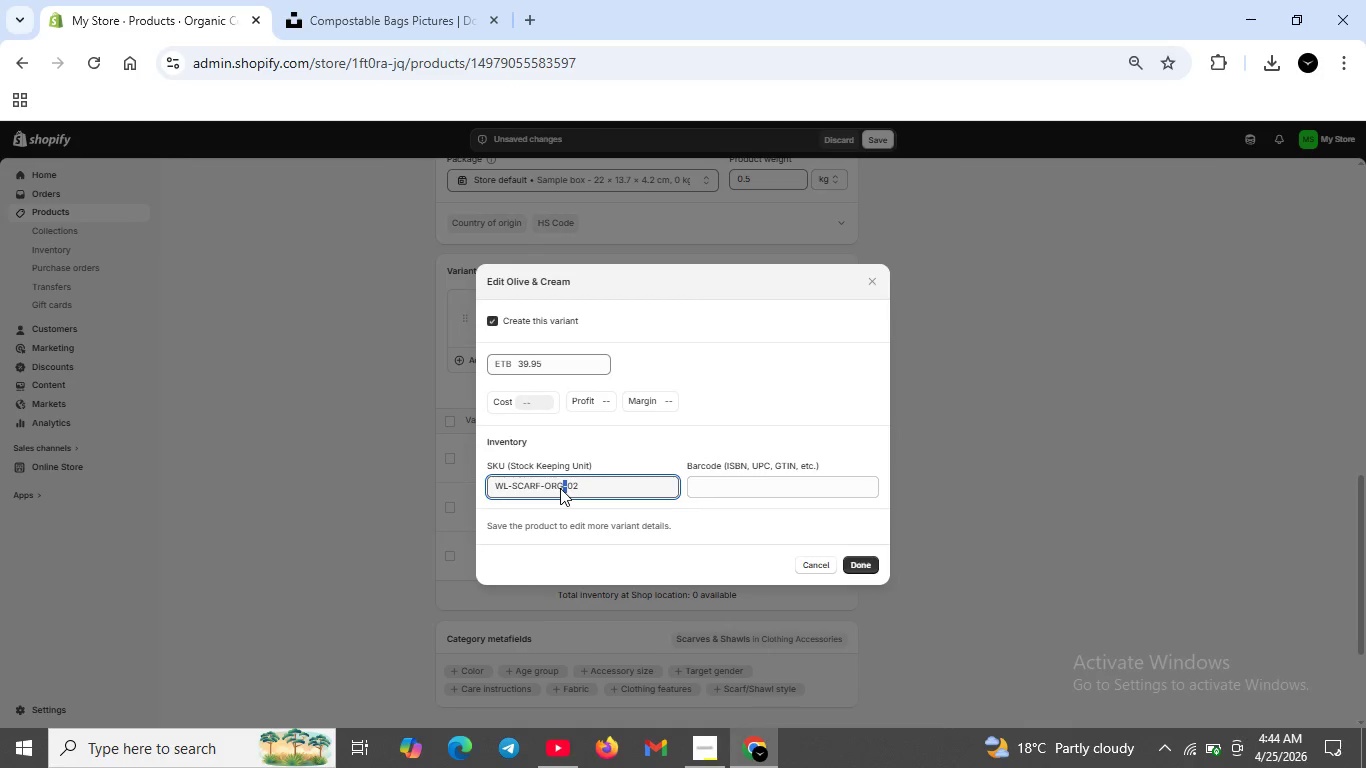 
double_click([560, 488])
 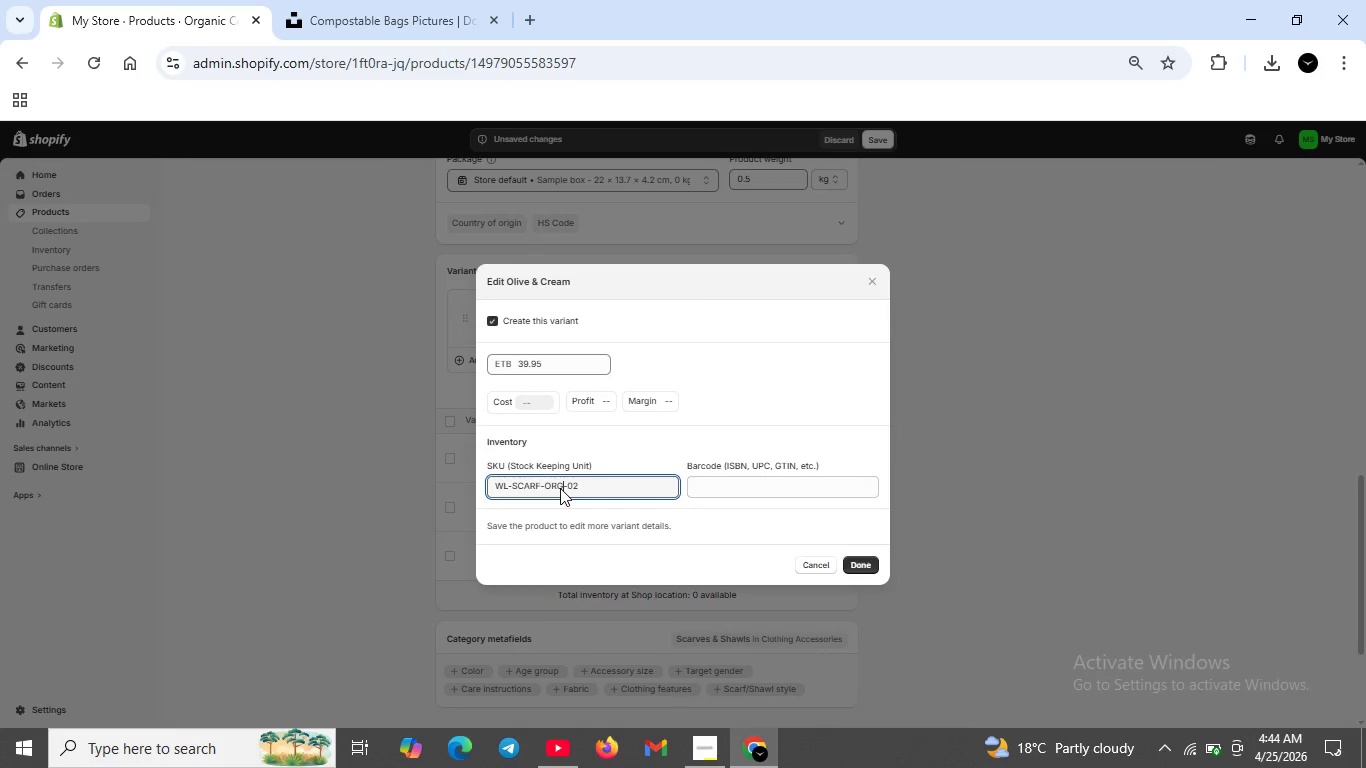 
key(ArrowLeft)
 